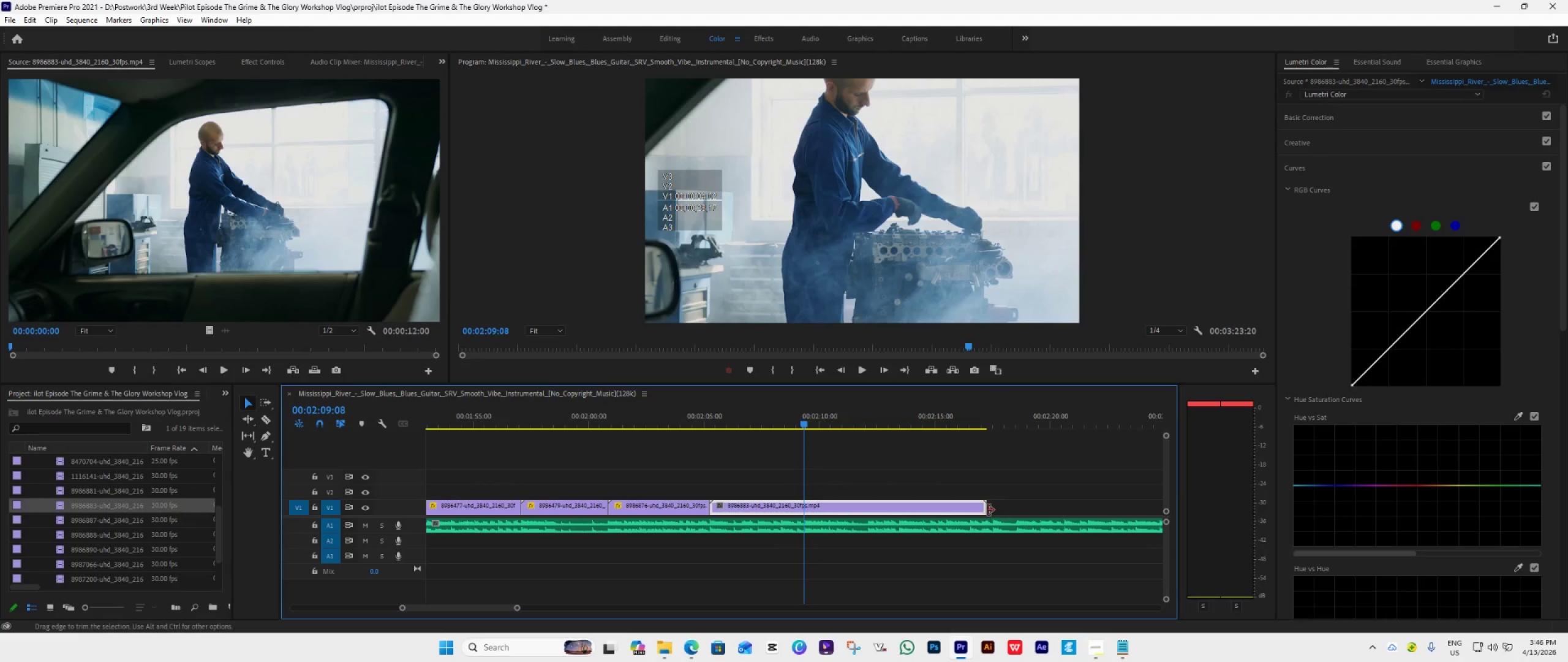 
left_click_drag(start_coordinate=[988, 509], to_coordinate=[804, 555])
 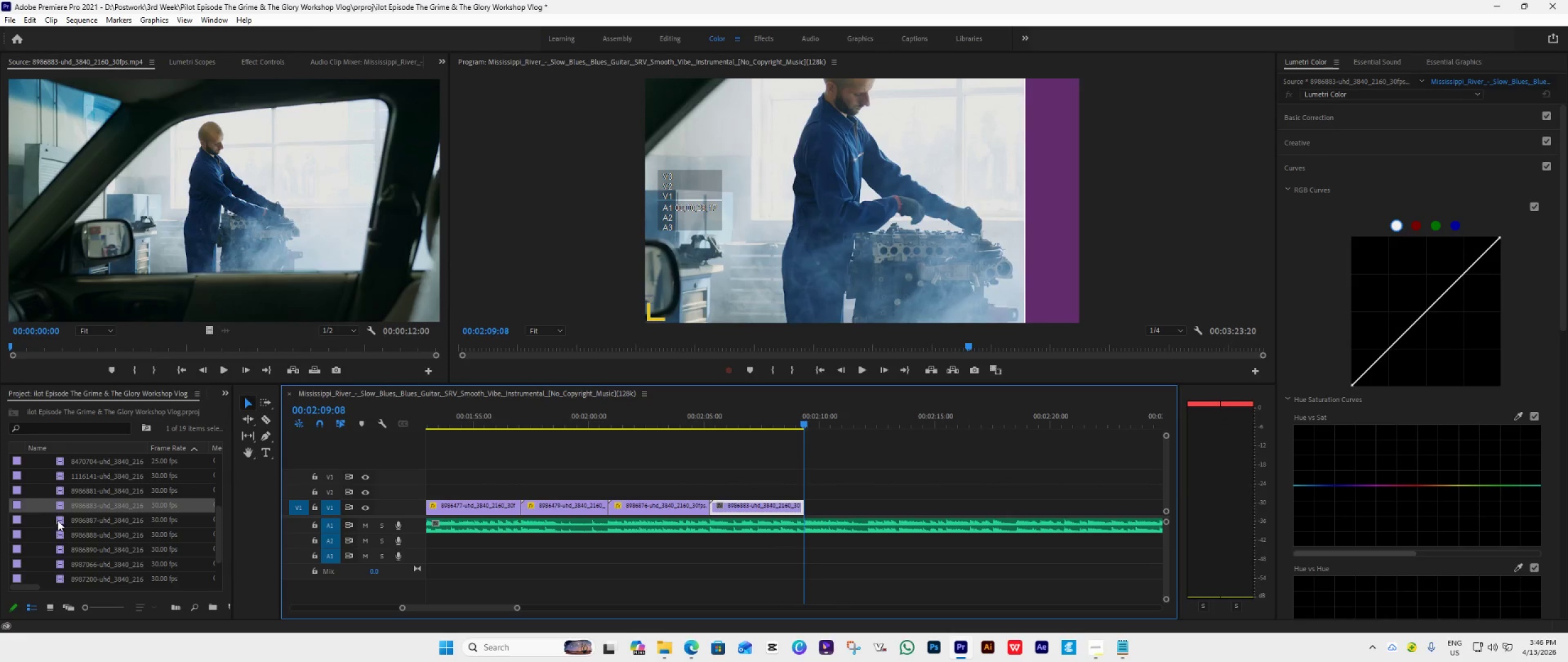 
double_click([58, 520])
 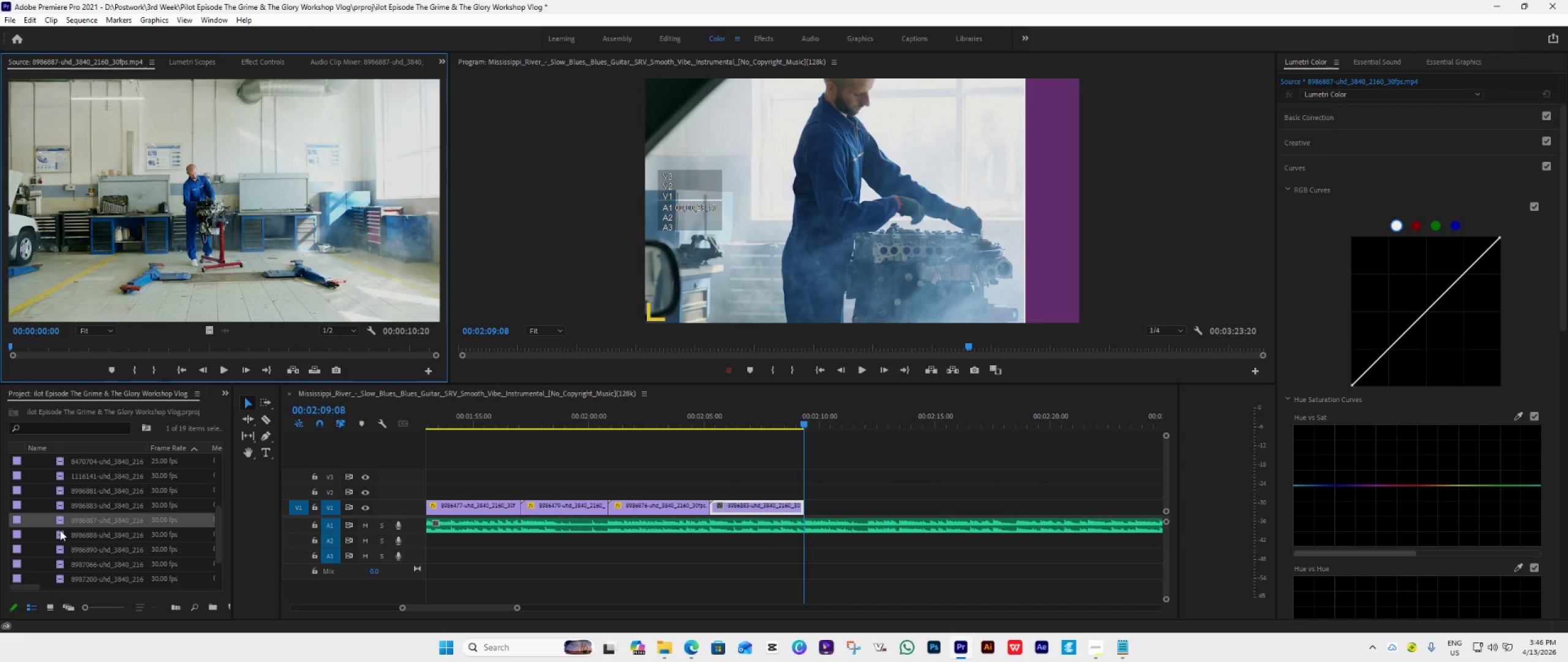 
double_click([60, 530])
 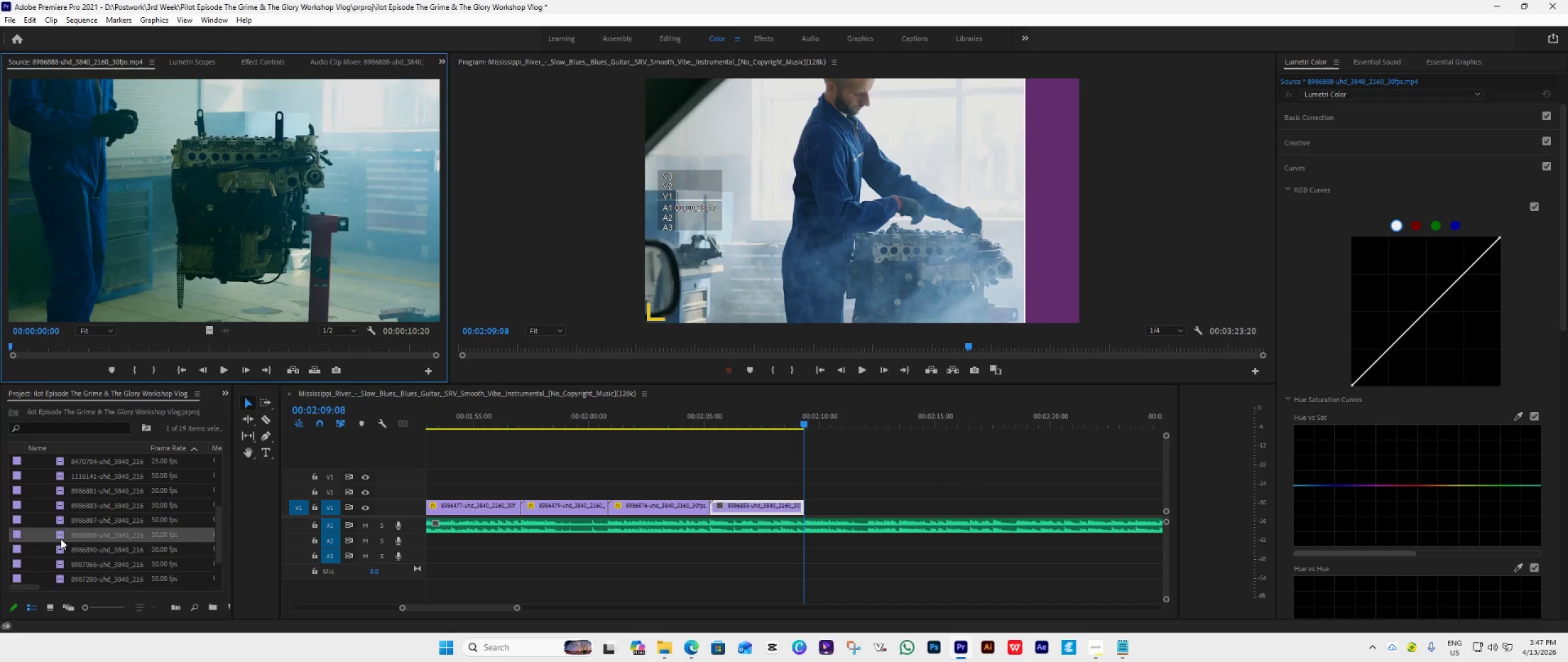 
left_click_drag(start_coordinate=[64, 531], to_coordinate=[803, 506])
 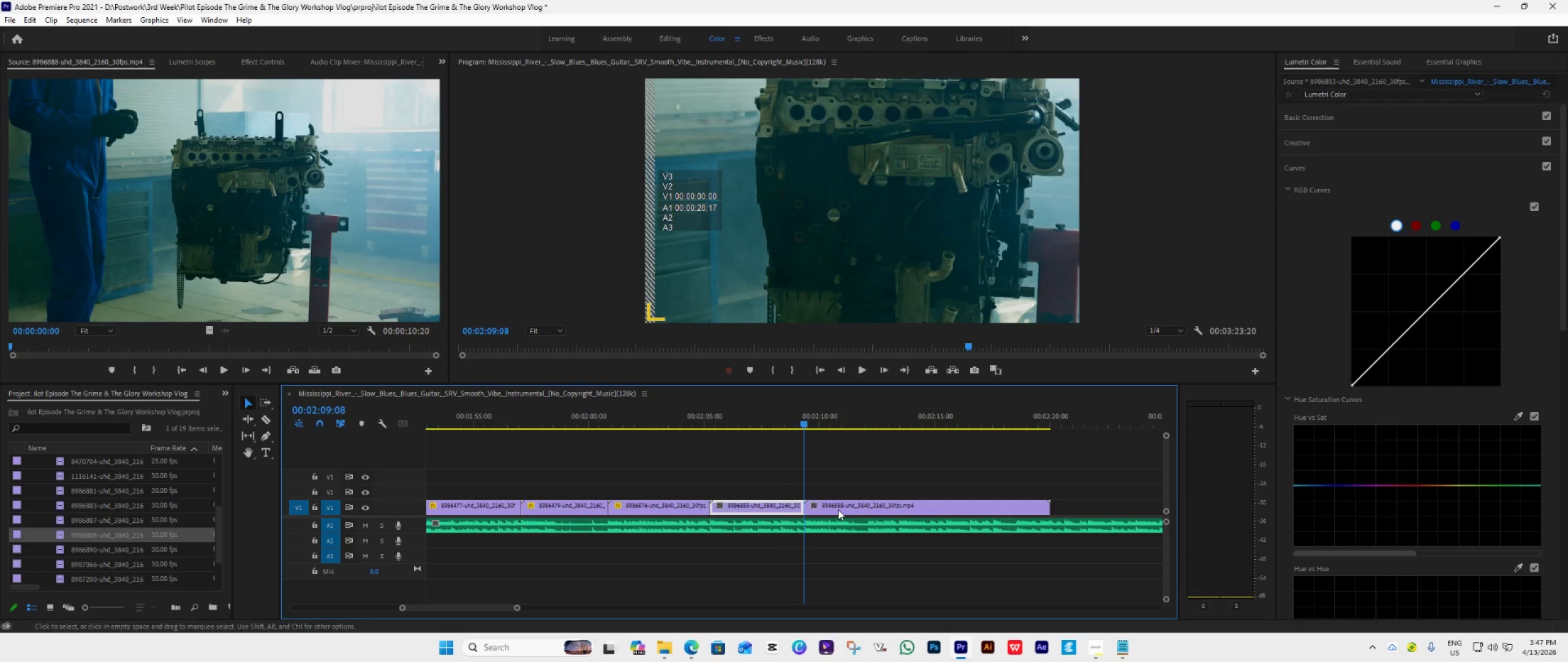 
key(Space)
 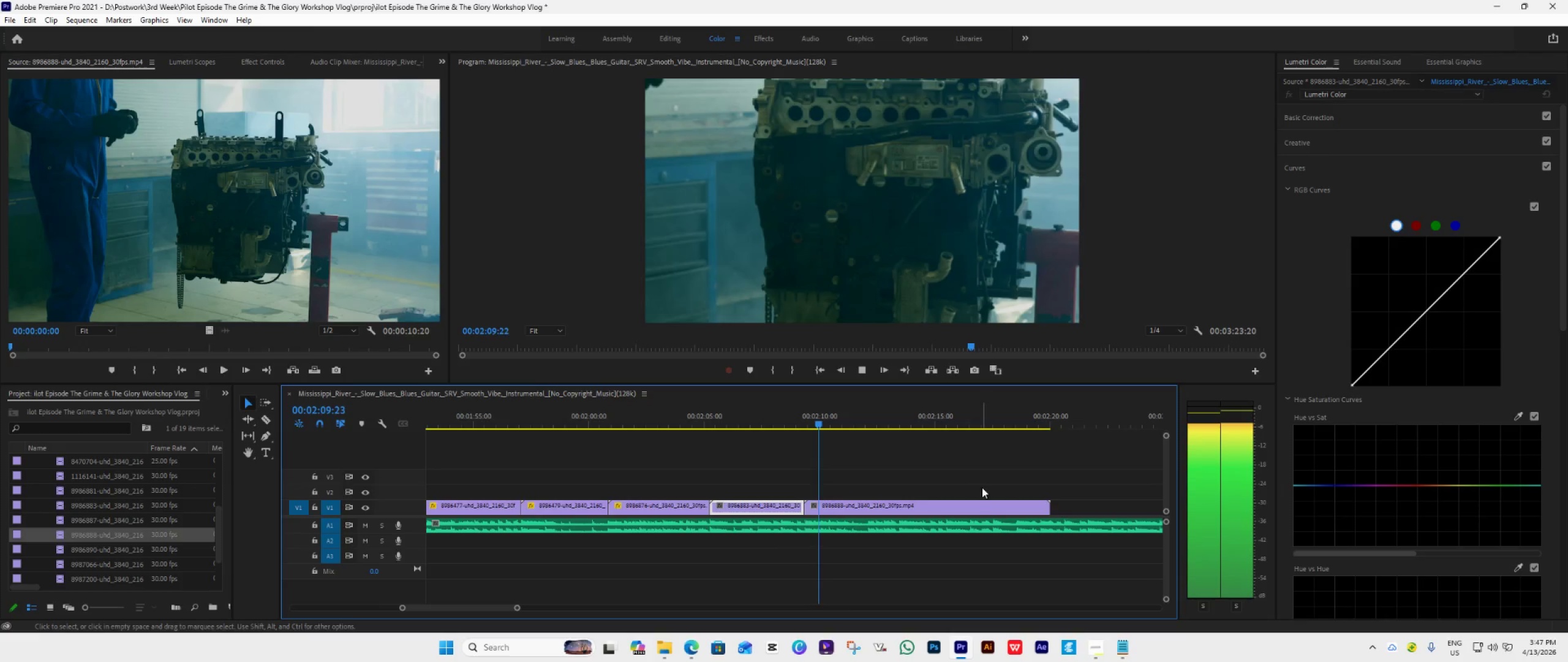 
key(Space)
 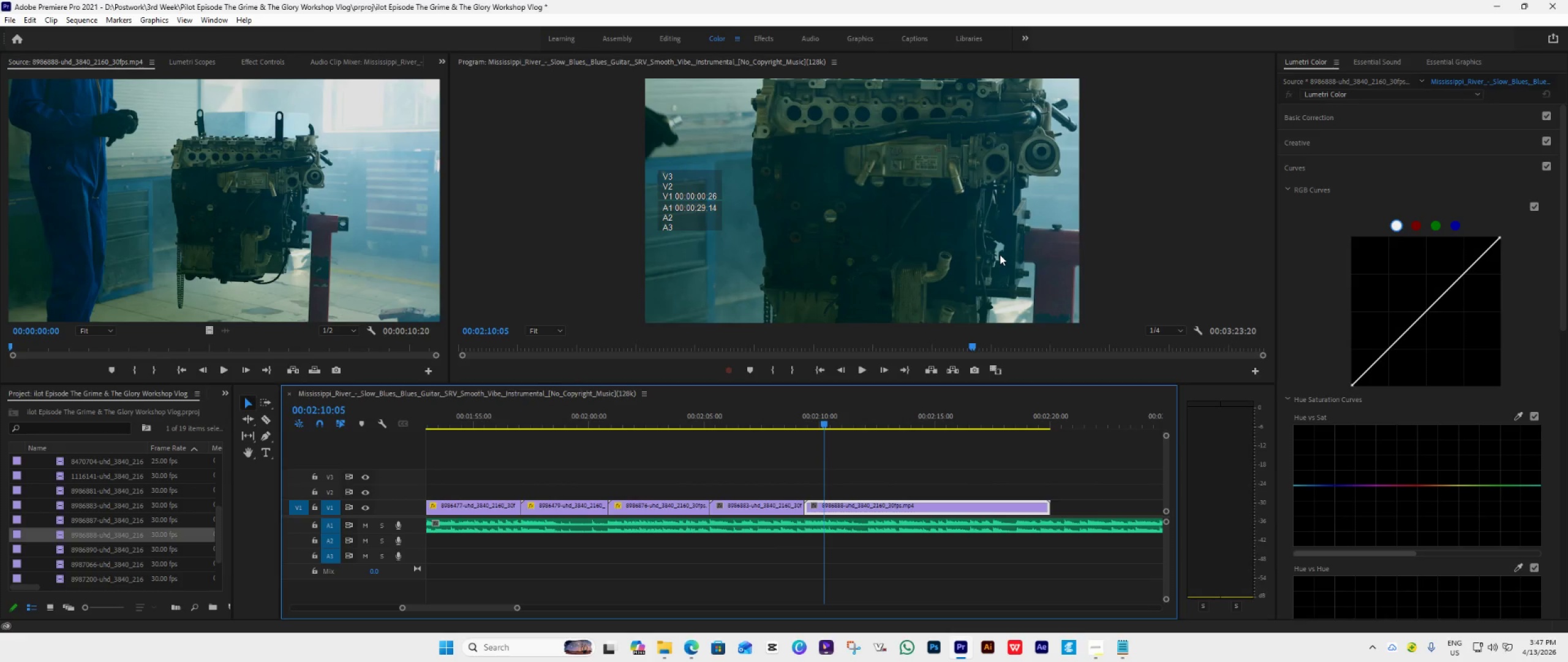 
double_click([1000, 254])
 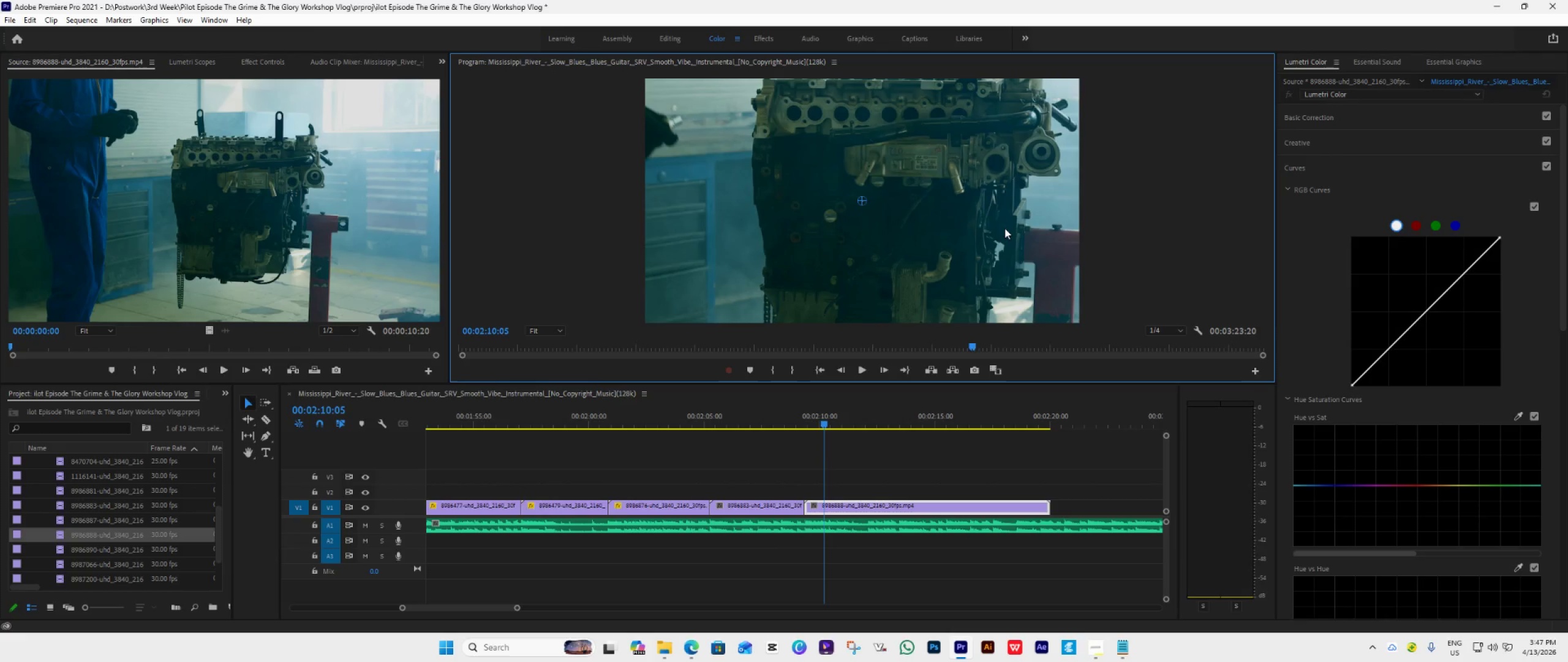 
left_click_drag(start_coordinate=[1005, 228], to_coordinate=[992, 288])
 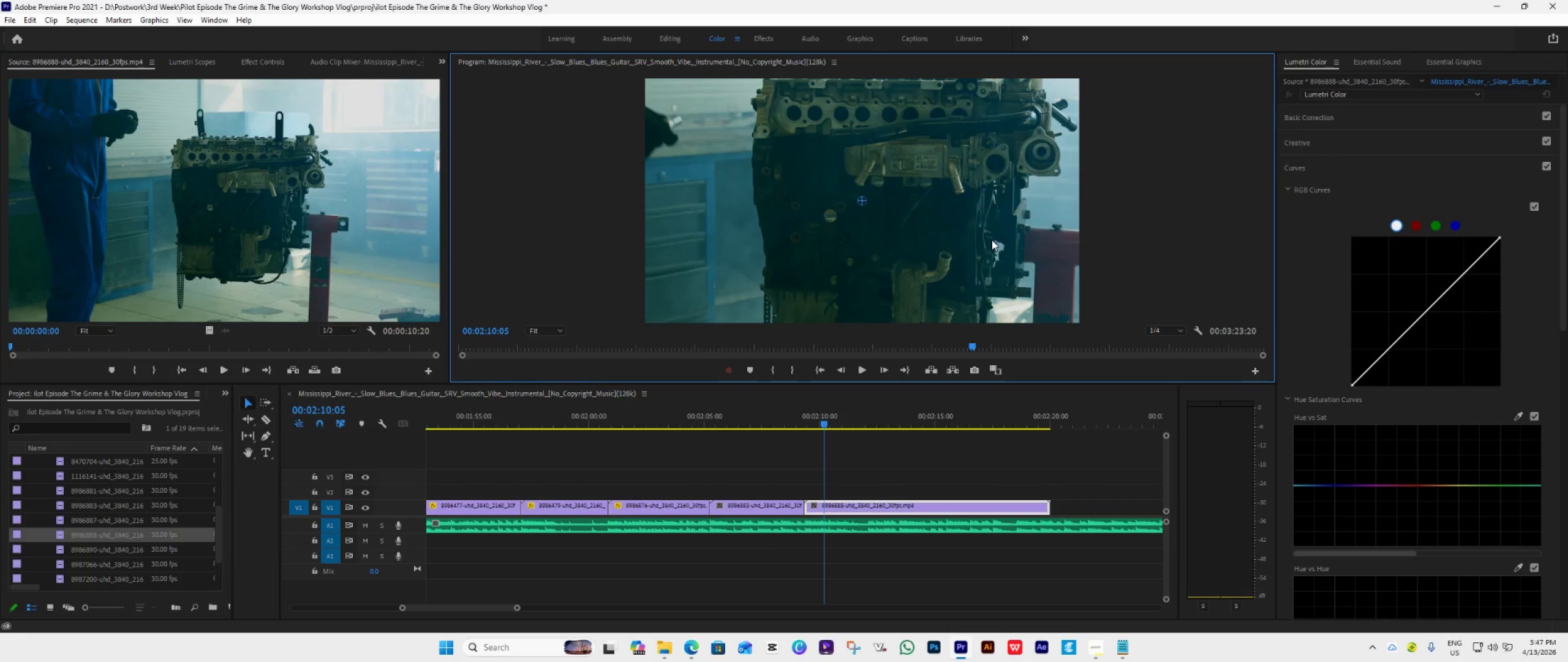 
left_click_drag(start_coordinate=[992, 240], to_coordinate=[1003, 320])
 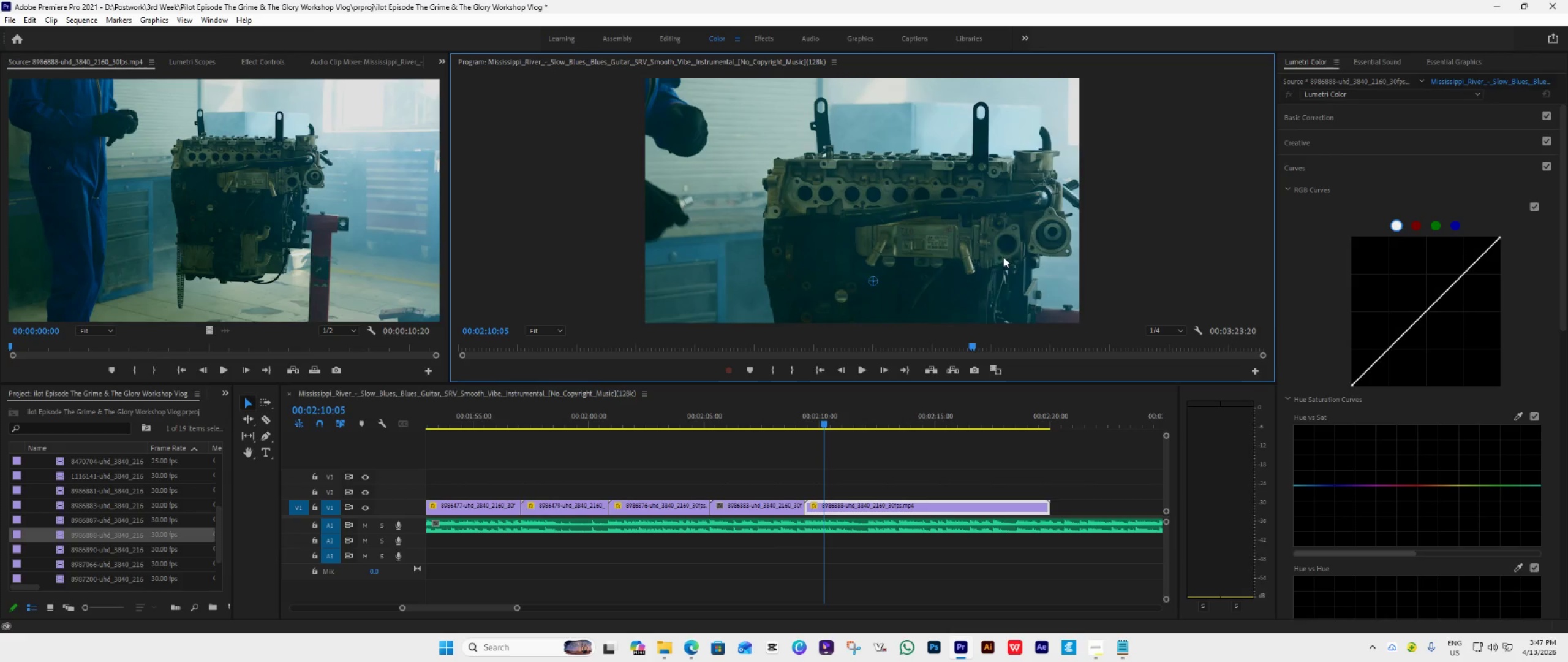 
left_click_drag(start_coordinate=[1004, 255], to_coordinate=[1014, 289])
 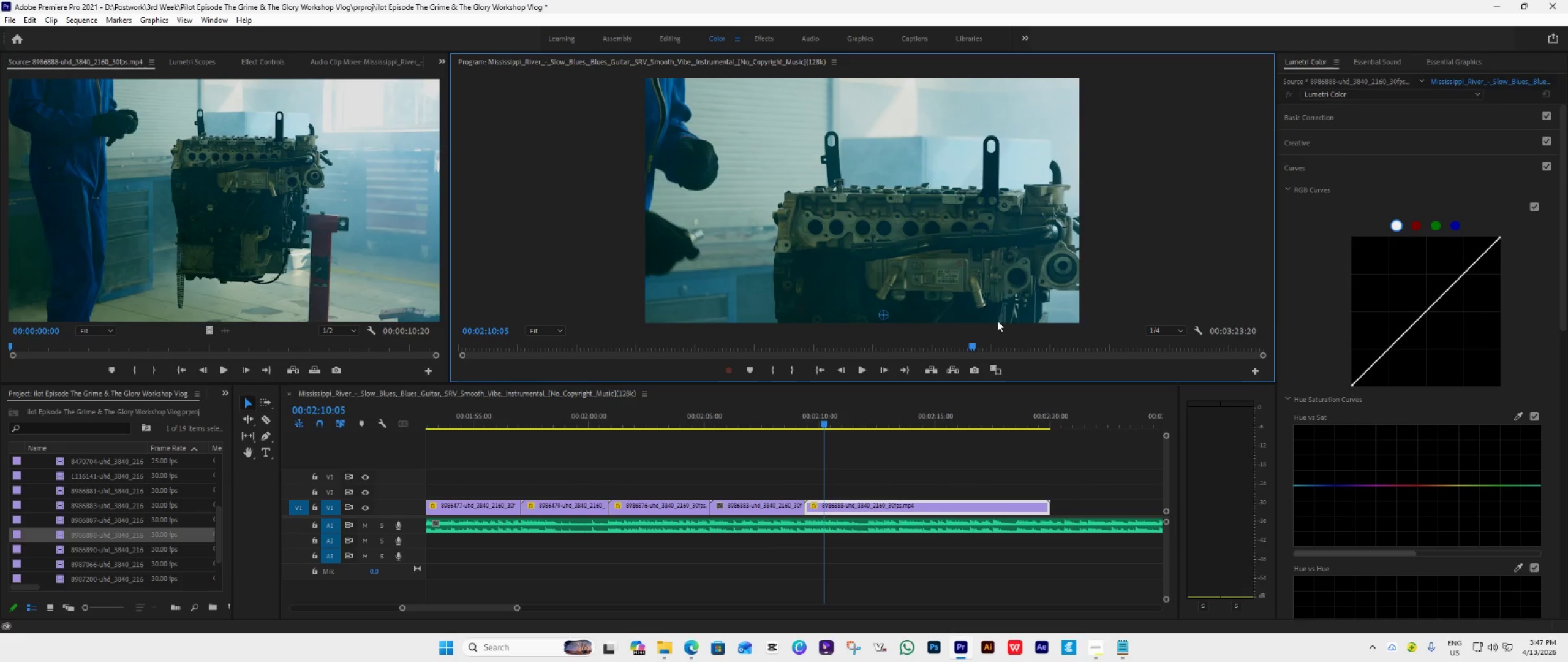 
key(Space)
 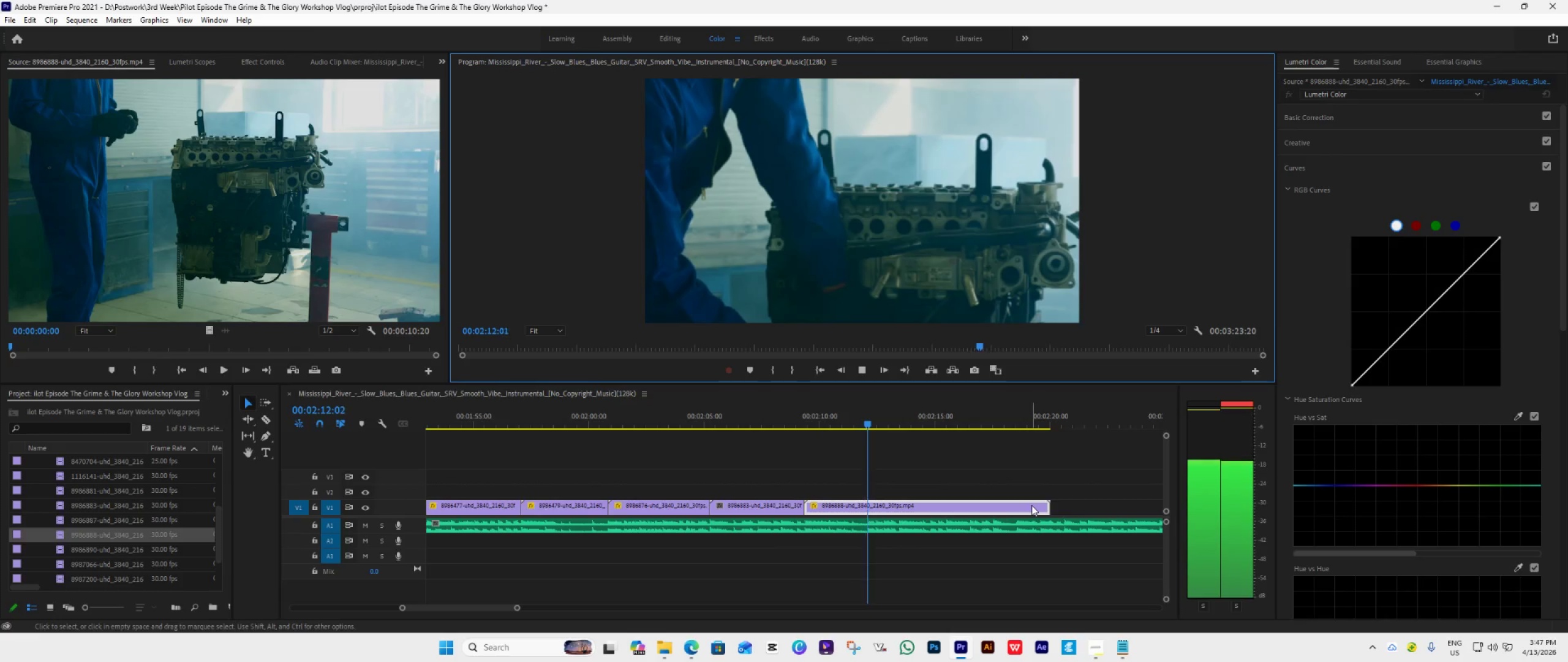 
key(Space)
 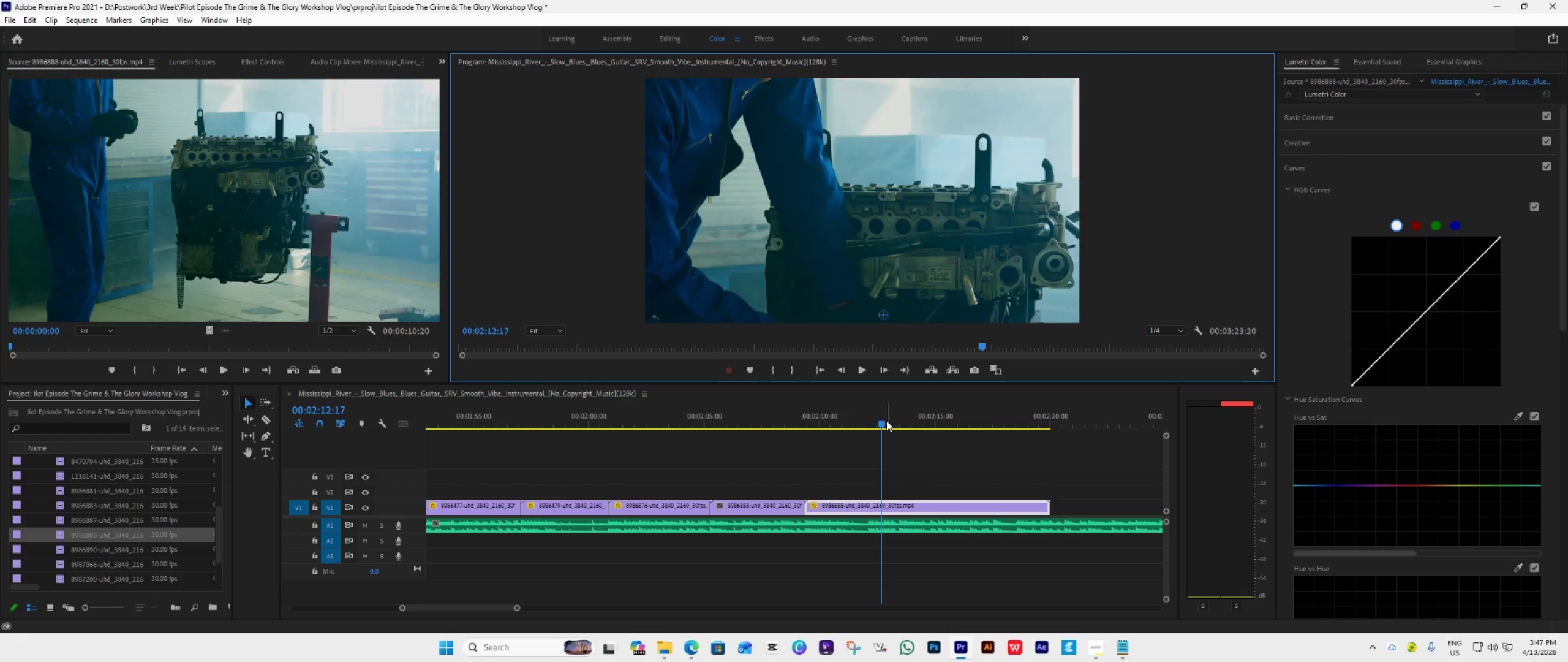 
left_click_drag(start_coordinate=[884, 423], to_coordinate=[871, 435])
 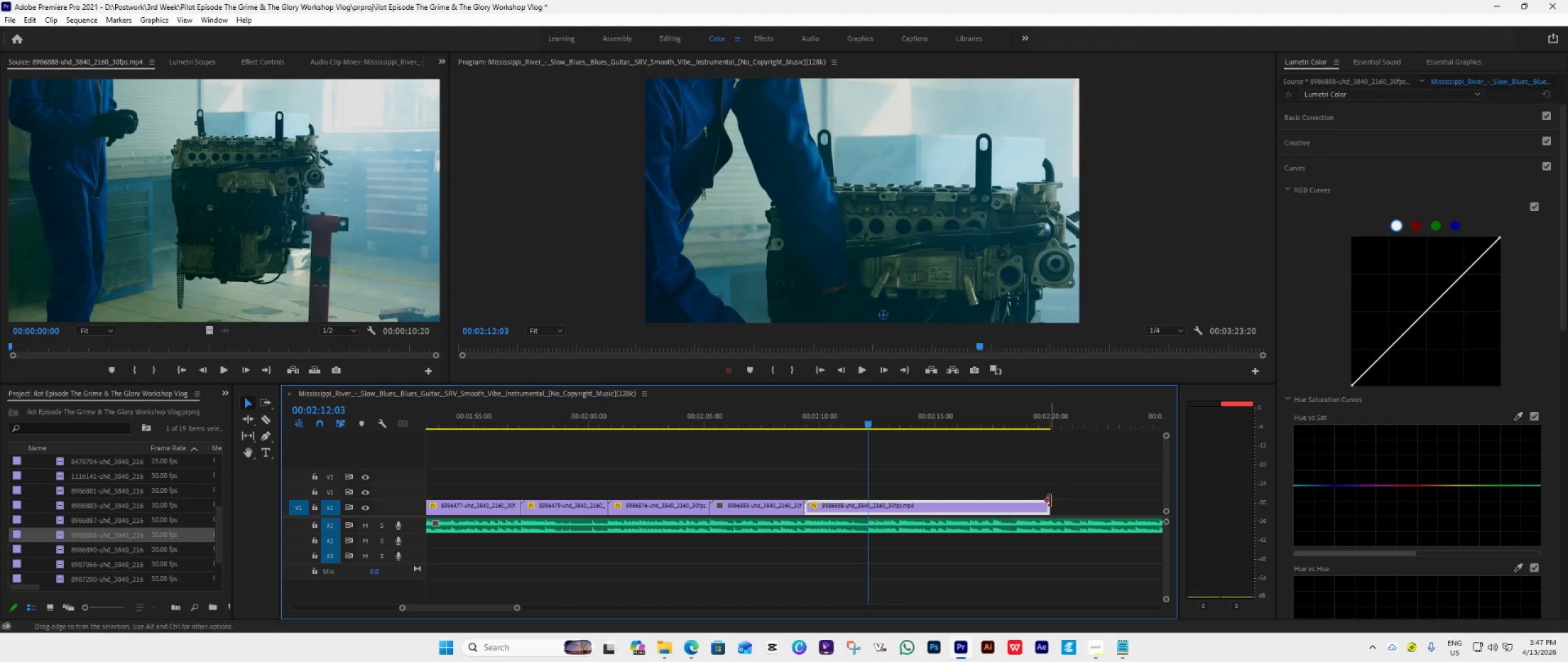 
left_click_drag(start_coordinate=[1049, 503], to_coordinate=[859, 541])
 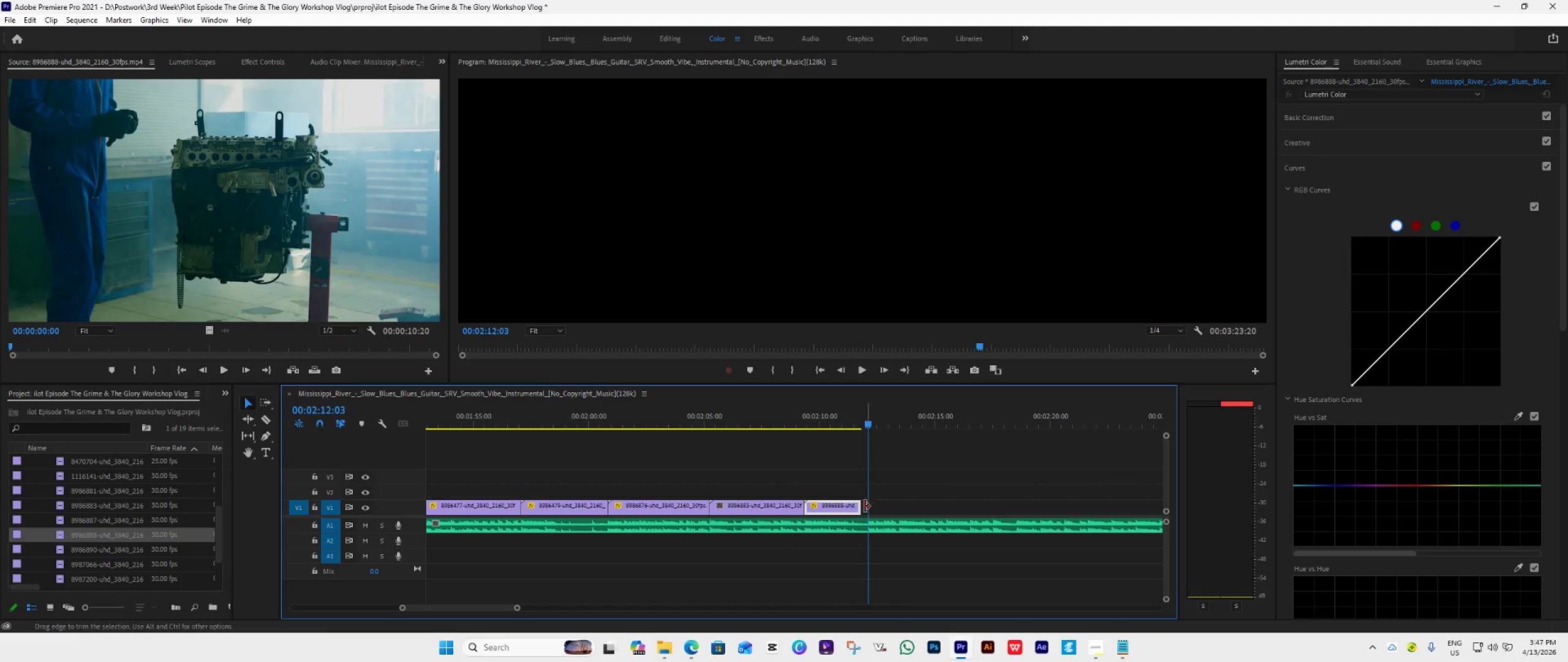 
left_click_drag(start_coordinate=[860, 510], to_coordinate=[866, 513])
 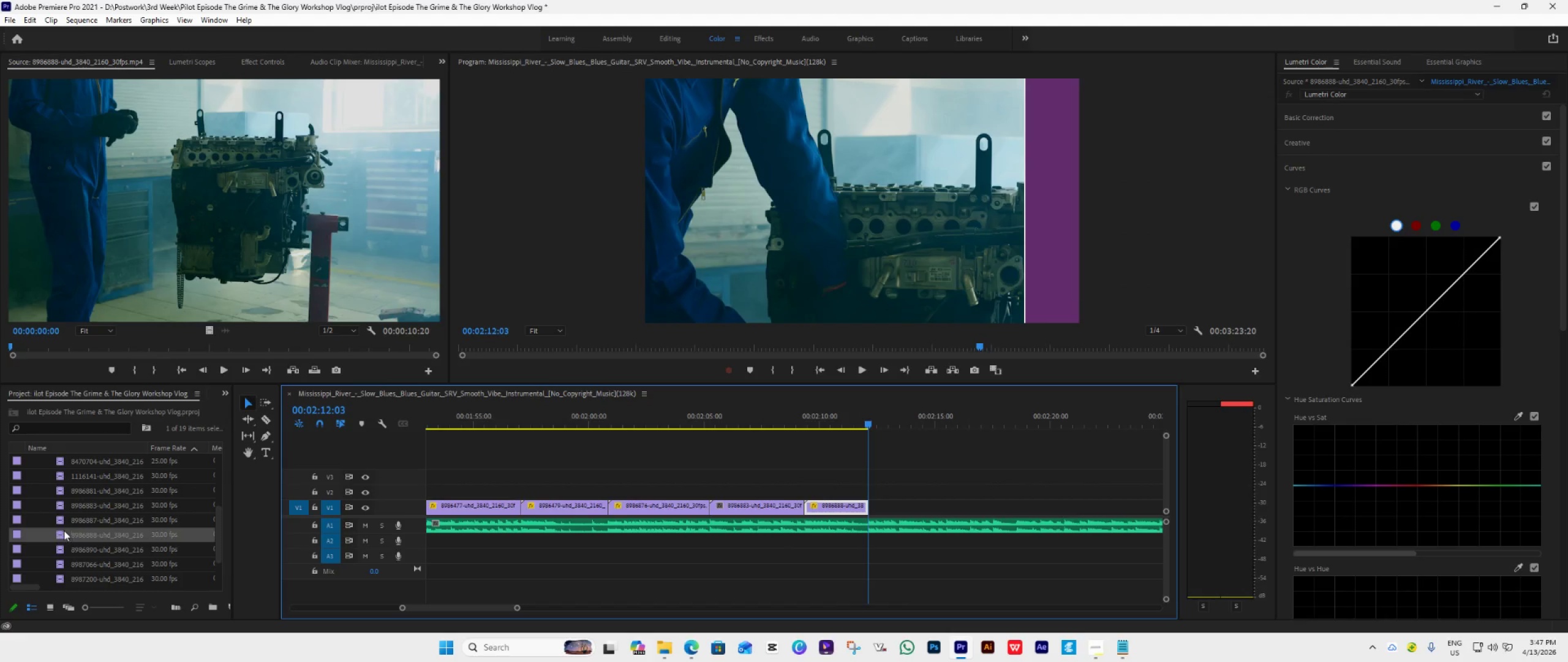 
double_click([62, 522])
 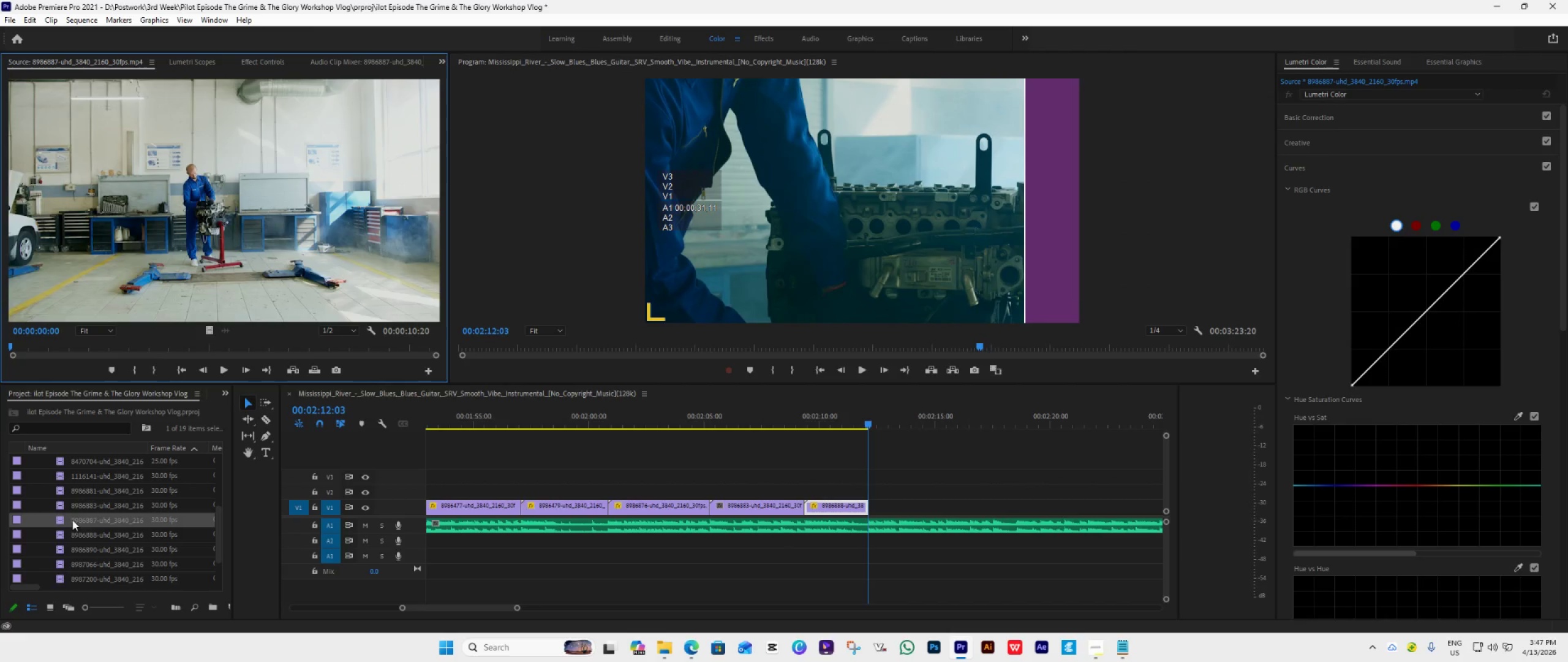 
left_click_drag(start_coordinate=[75, 518], to_coordinate=[875, 503])
 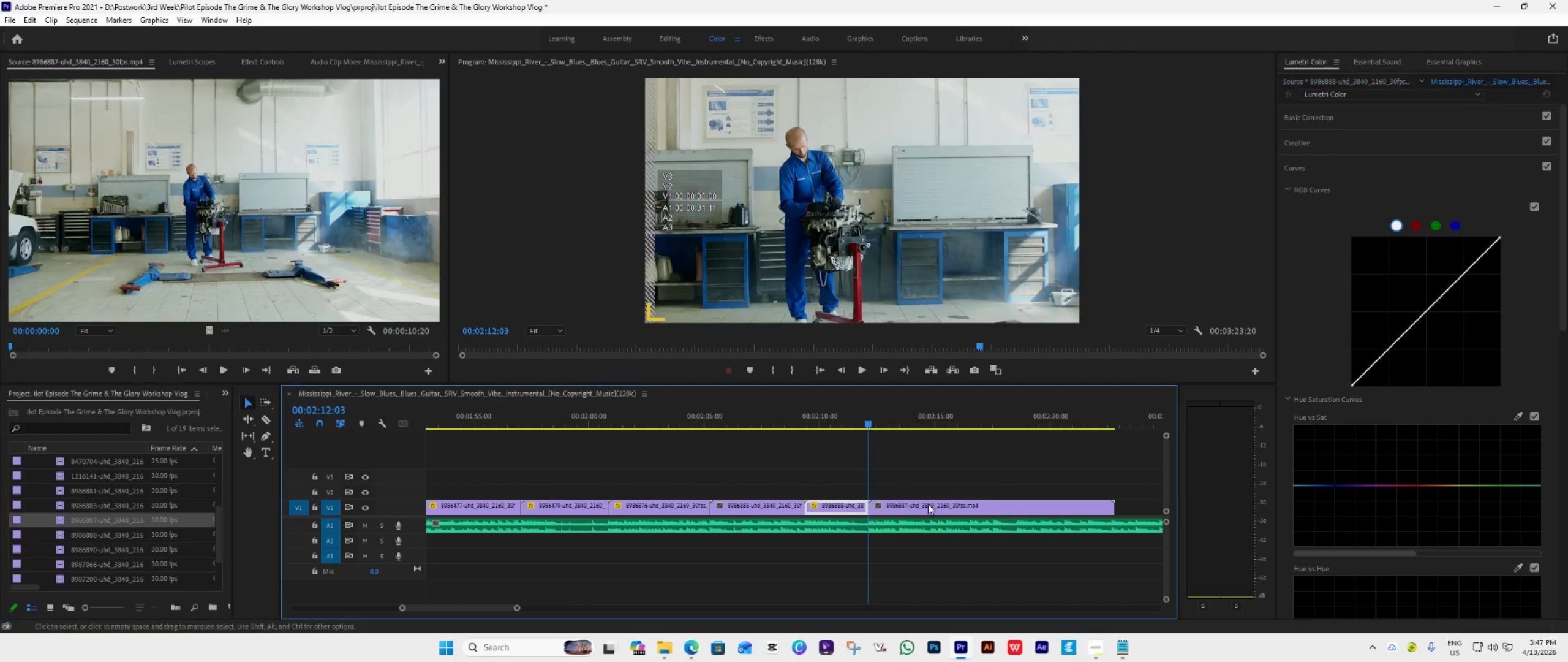 
key(Space)
 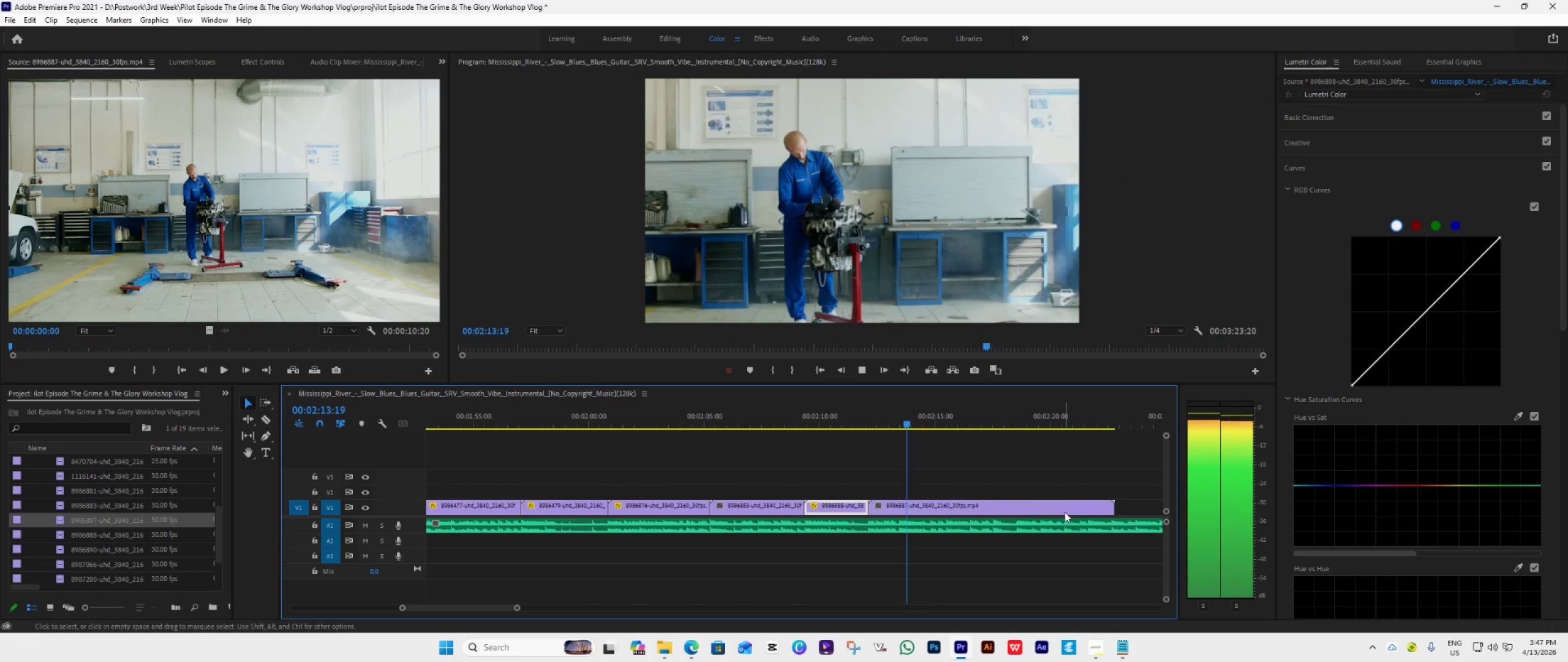 
mouse_move([1096, 506])
 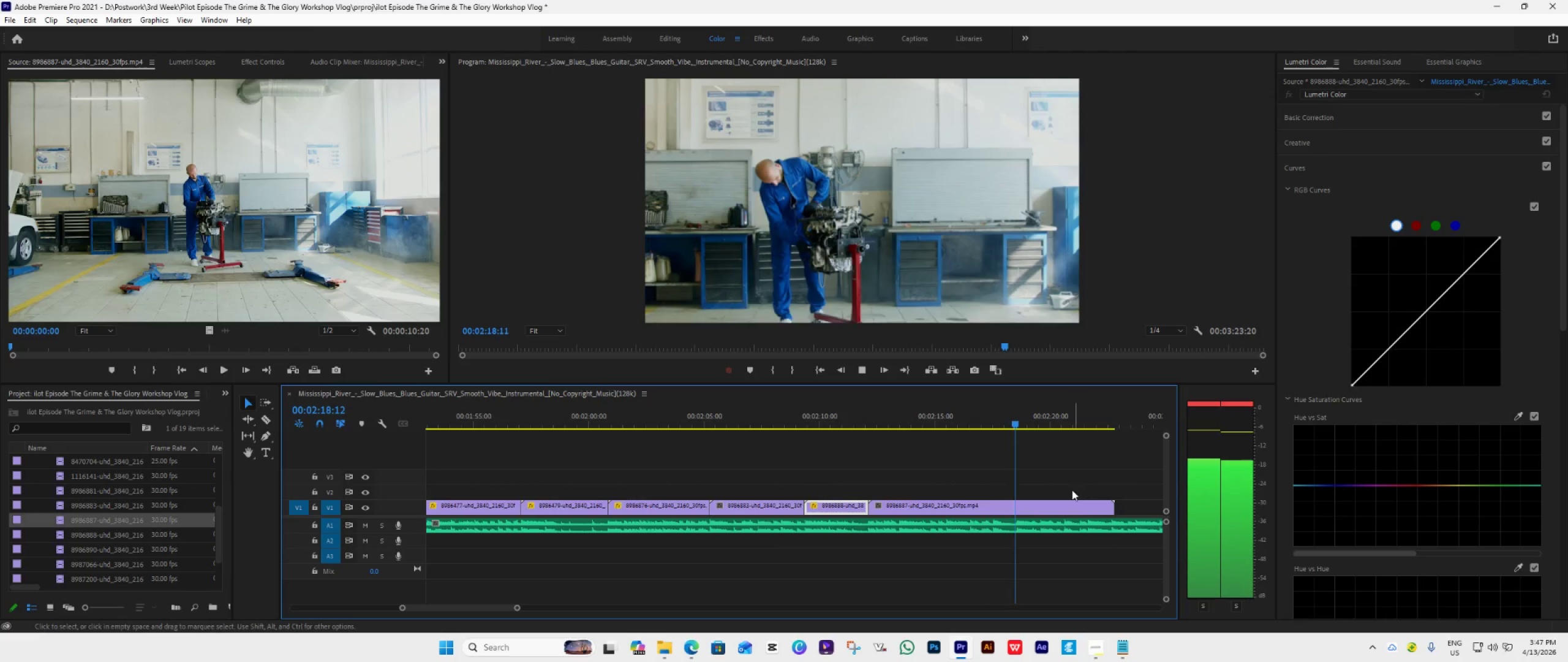 
left_click_drag(start_coordinate=[1027, 420], to_coordinate=[994, 451])
 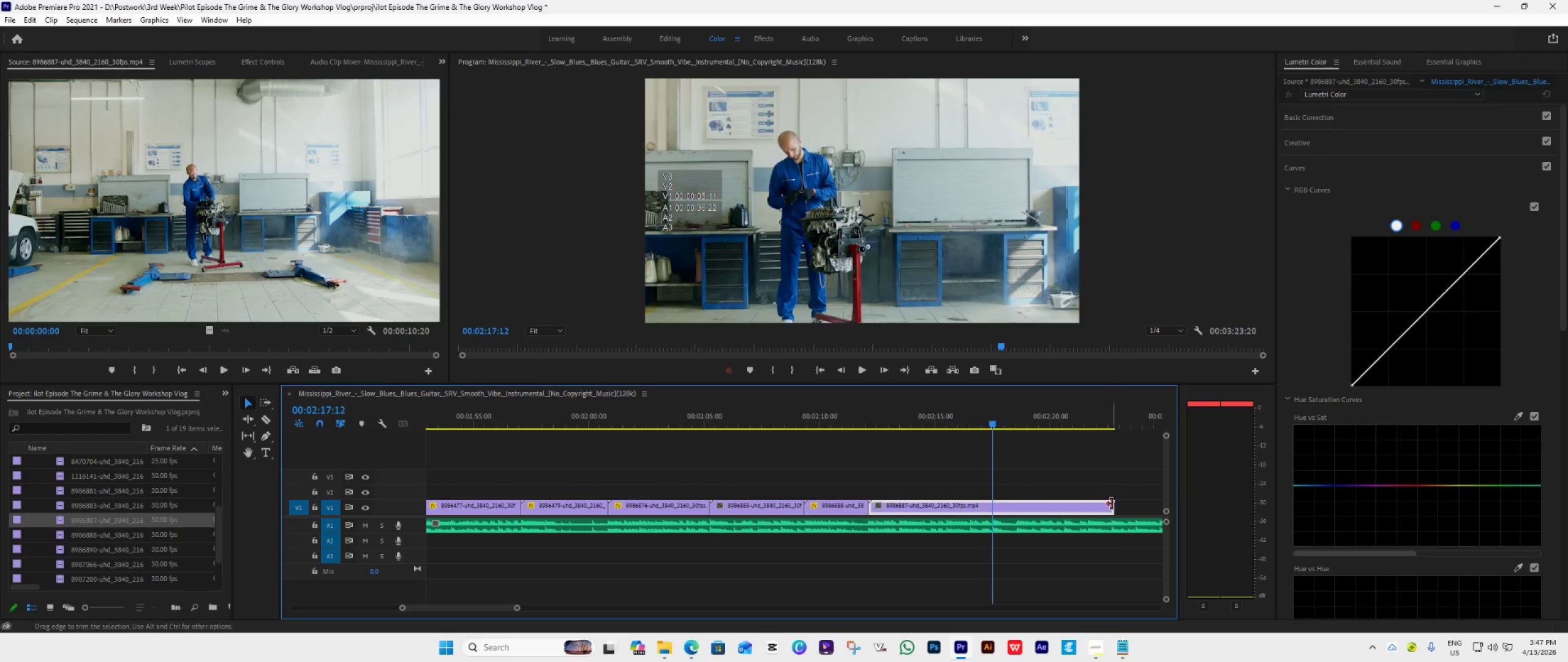 
left_click_drag(start_coordinate=[1112, 504], to_coordinate=[989, 544])
 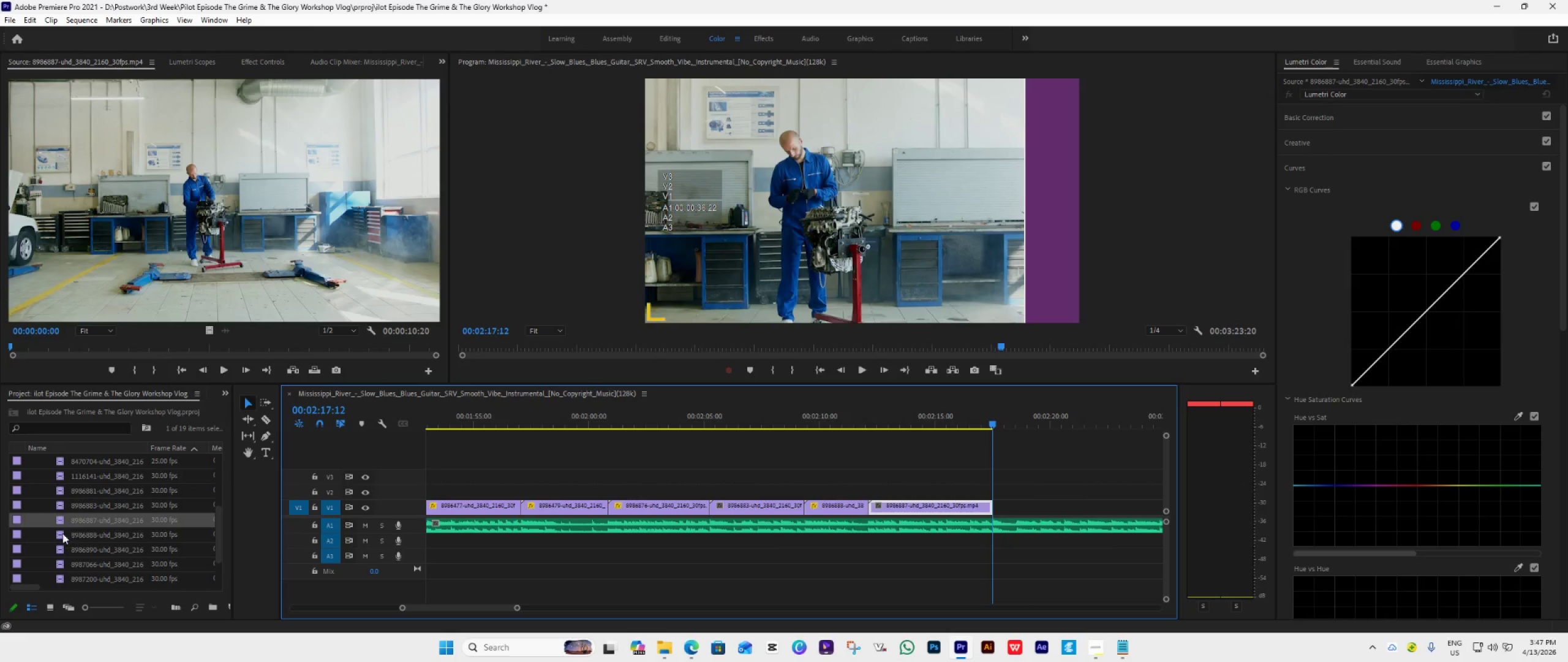 
double_click([62, 534])
 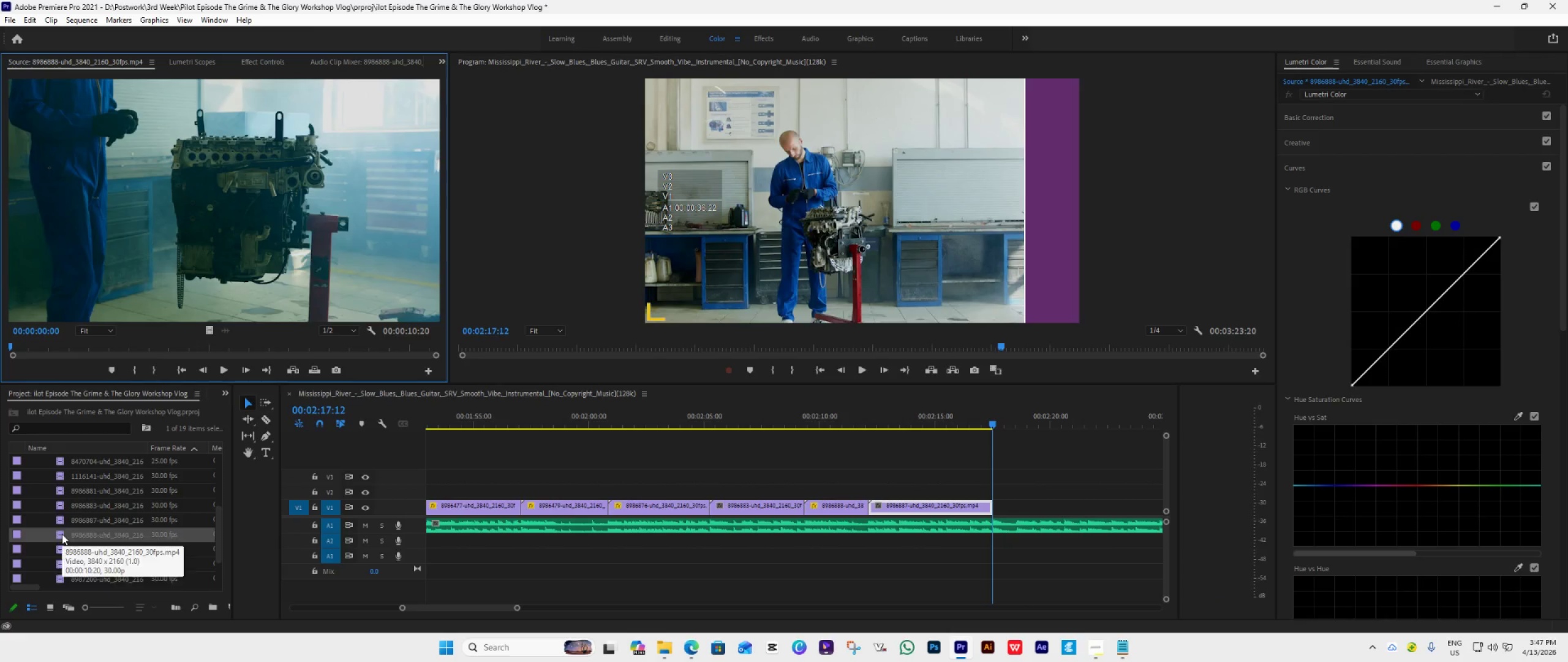 
scroll: coordinate [62, 534], scroll_direction: down, amount: 1.0
 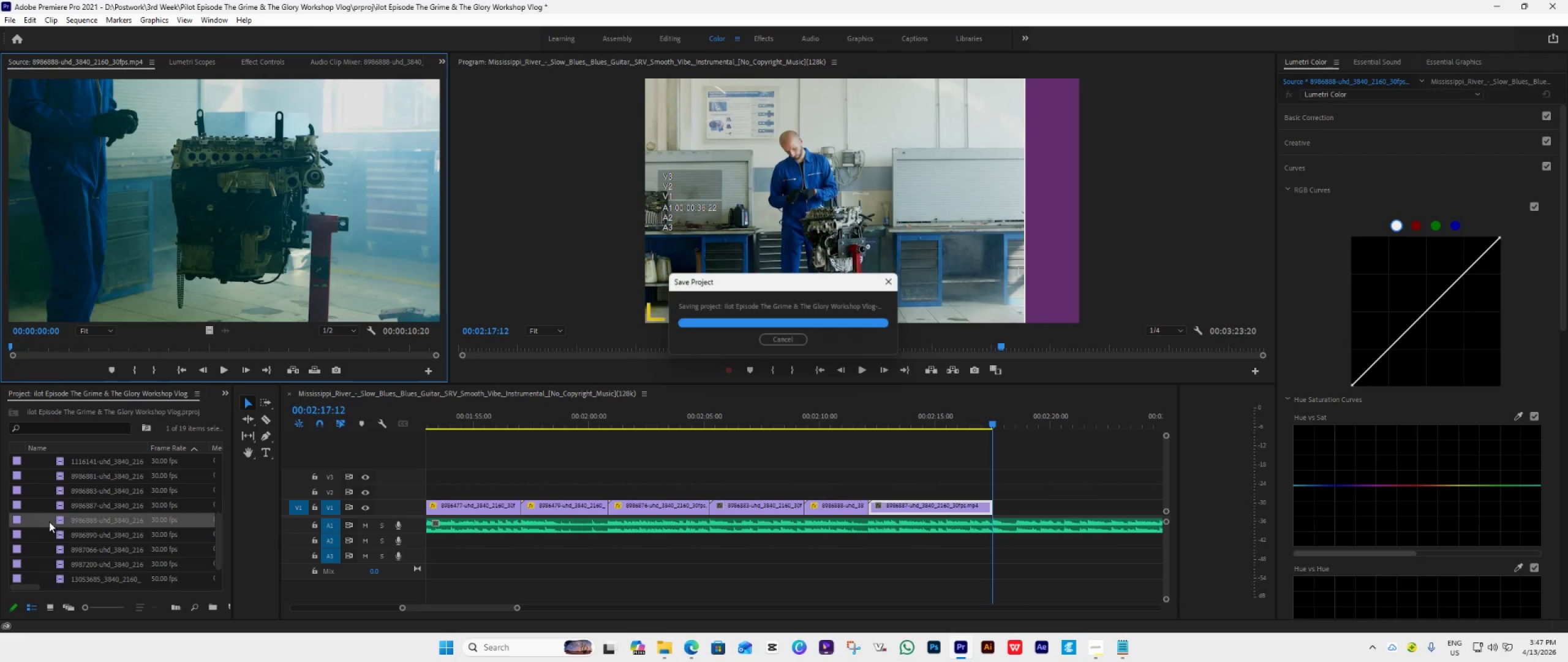 
left_click_drag(start_coordinate=[48, 520], to_coordinate=[62, 502])
 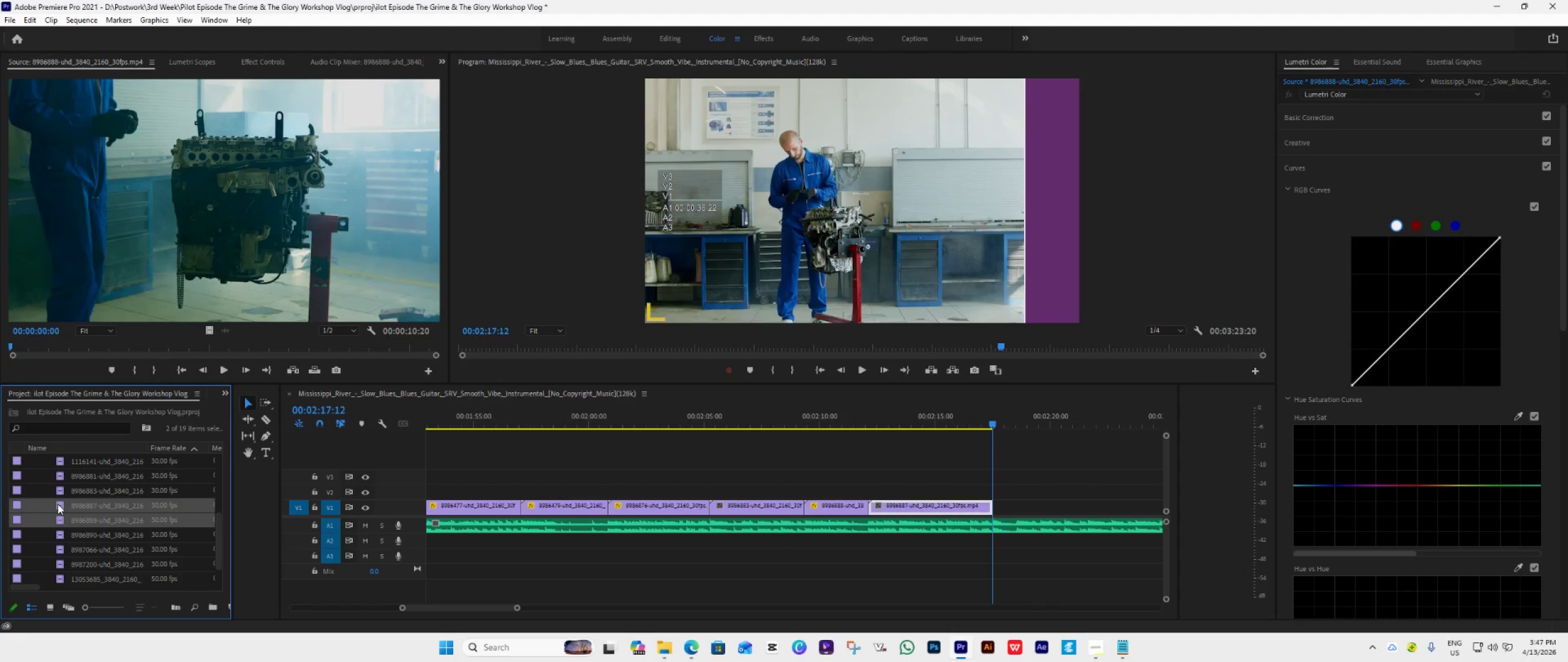 
left_click_drag(start_coordinate=[58, 504], to_coordinate=[67, 482])
 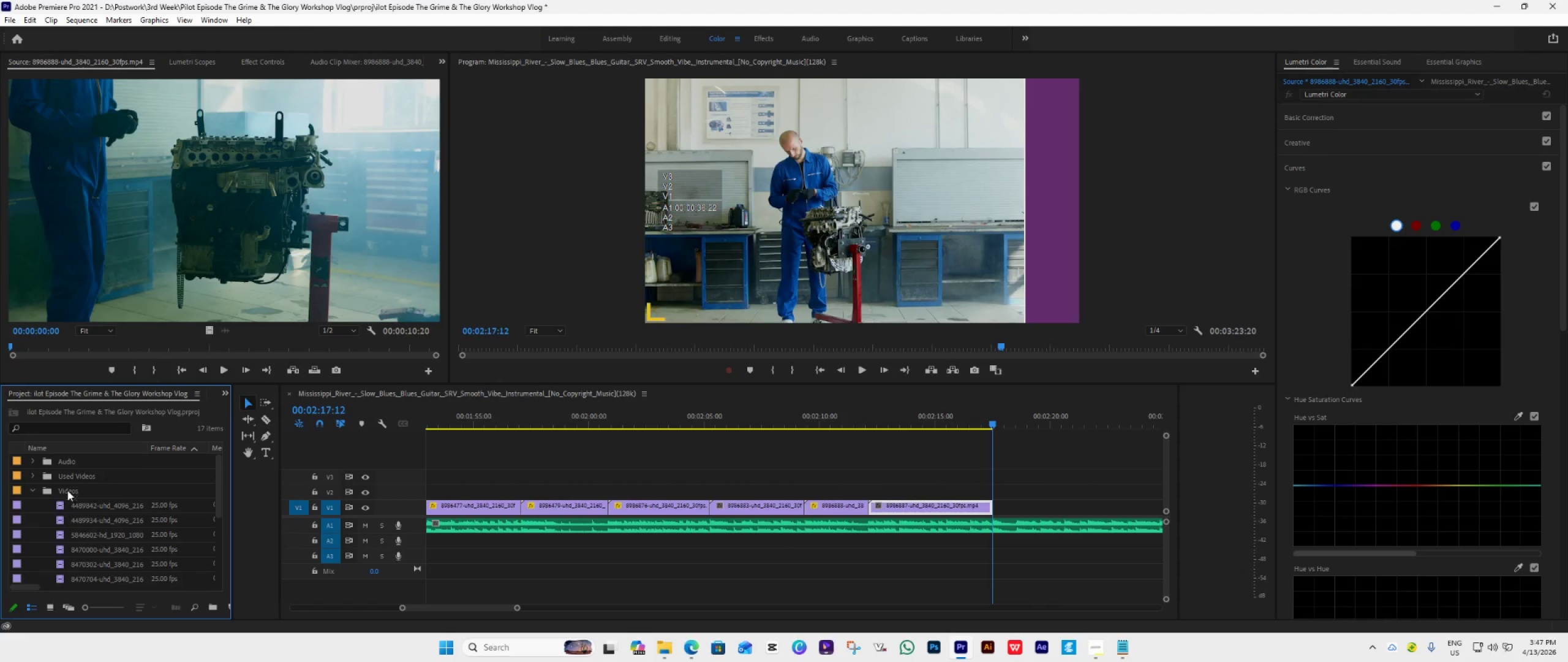 
scroll: coordinate [67, 505], scroll_direction: down, amount: 12.0
 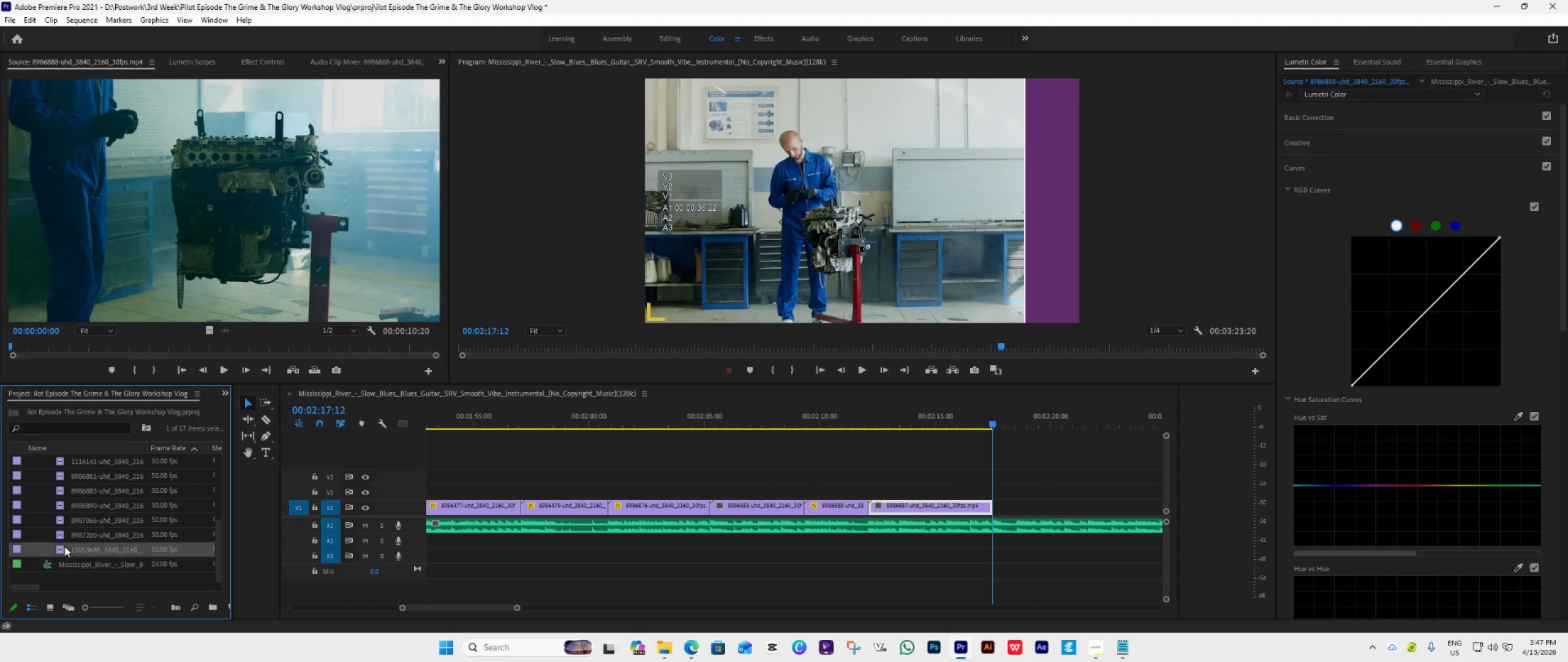 
double_click([64, 546])
 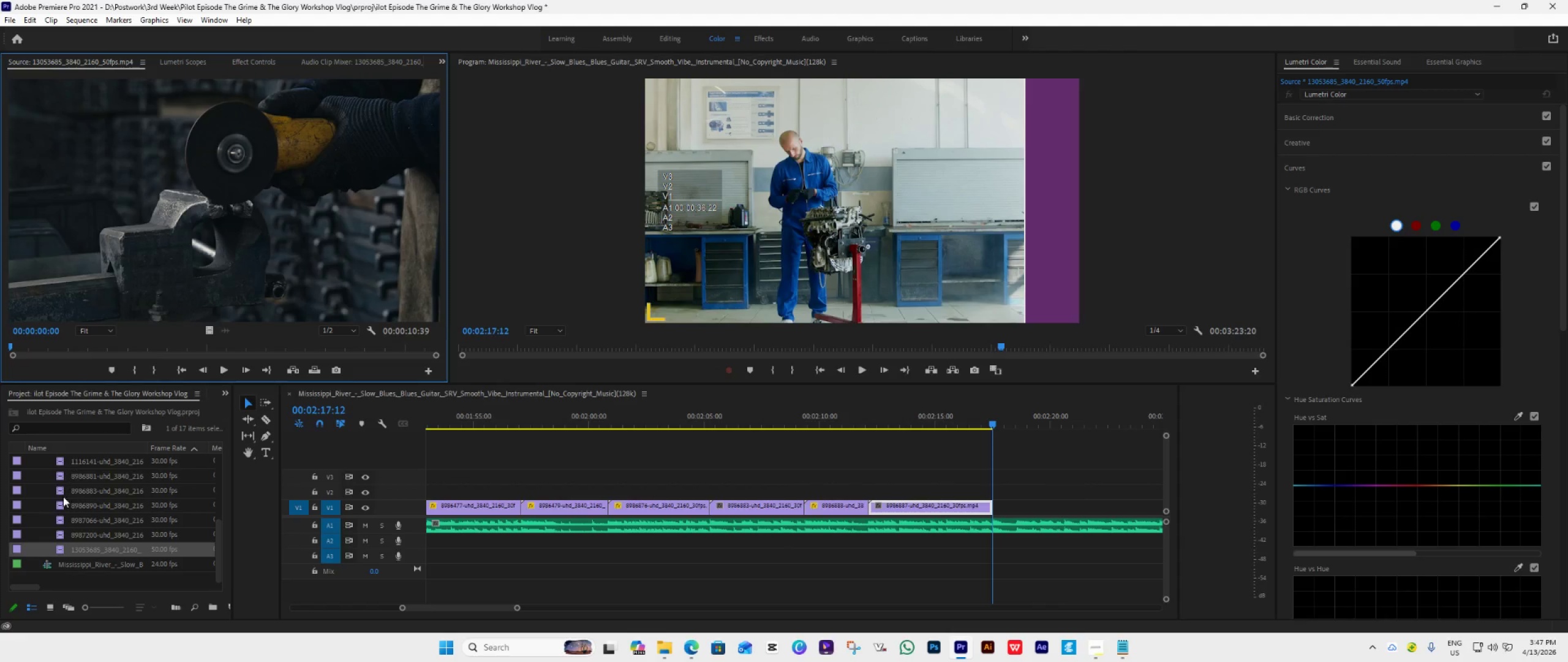 
double_click([57, 531])
 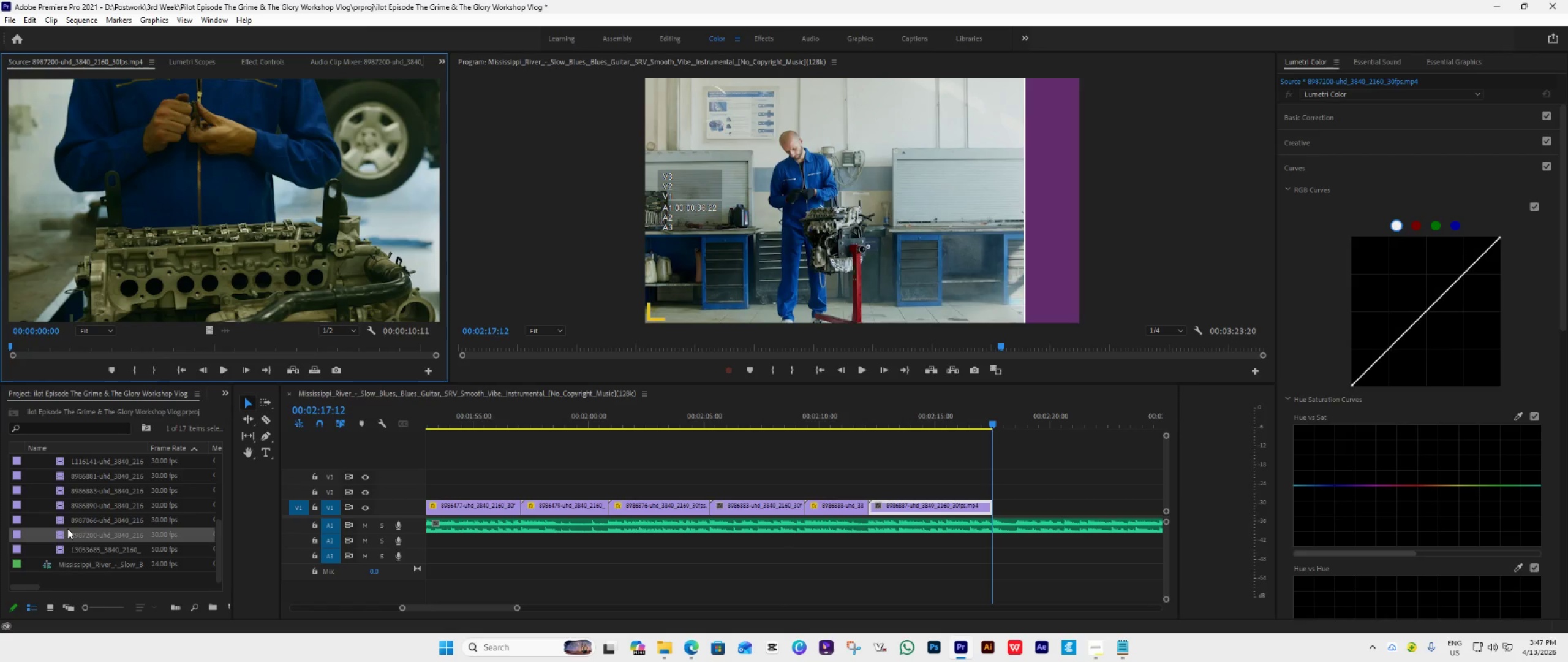 
scroll: coordinate [87, 521], scroll_direction: down, amount: 2.0
 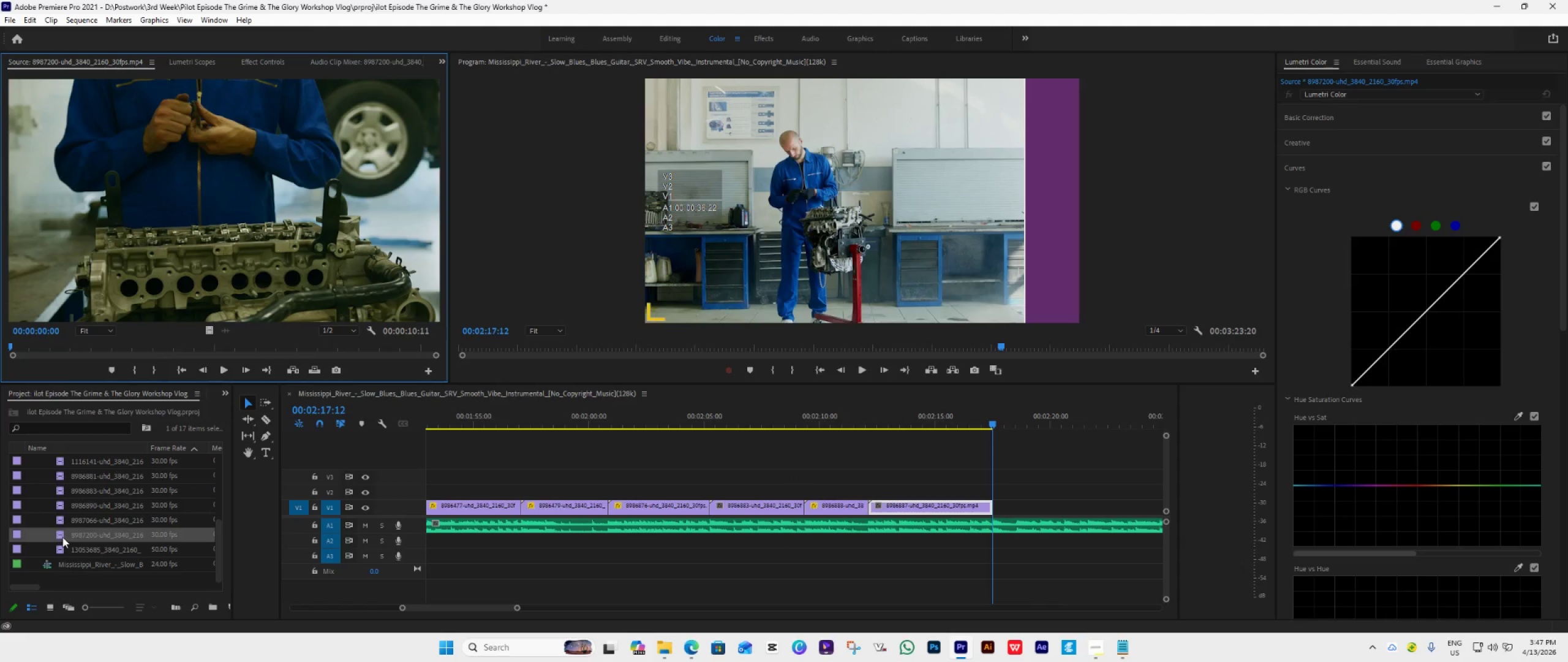 
left_click_drag(start_coordinate=[62, 536], to_coordinate=[993, 517])
 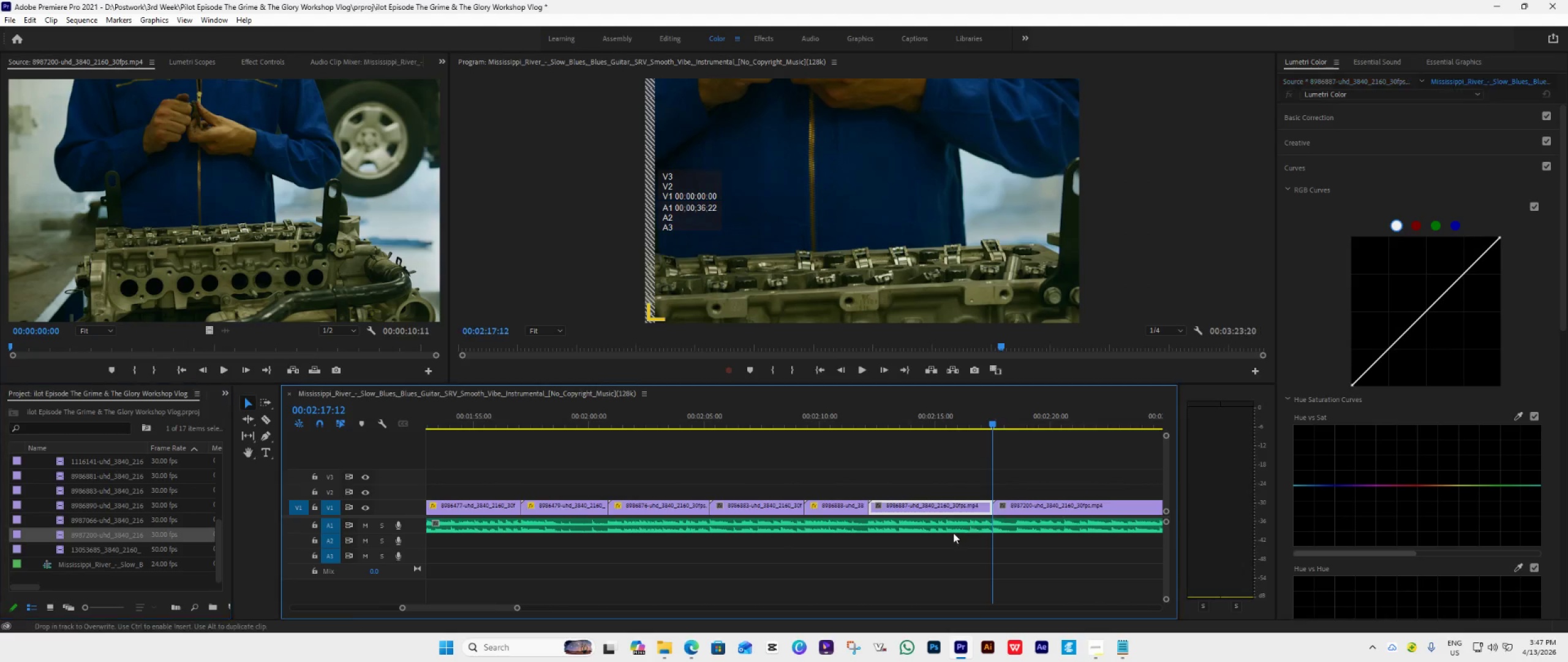 
key(Space)
 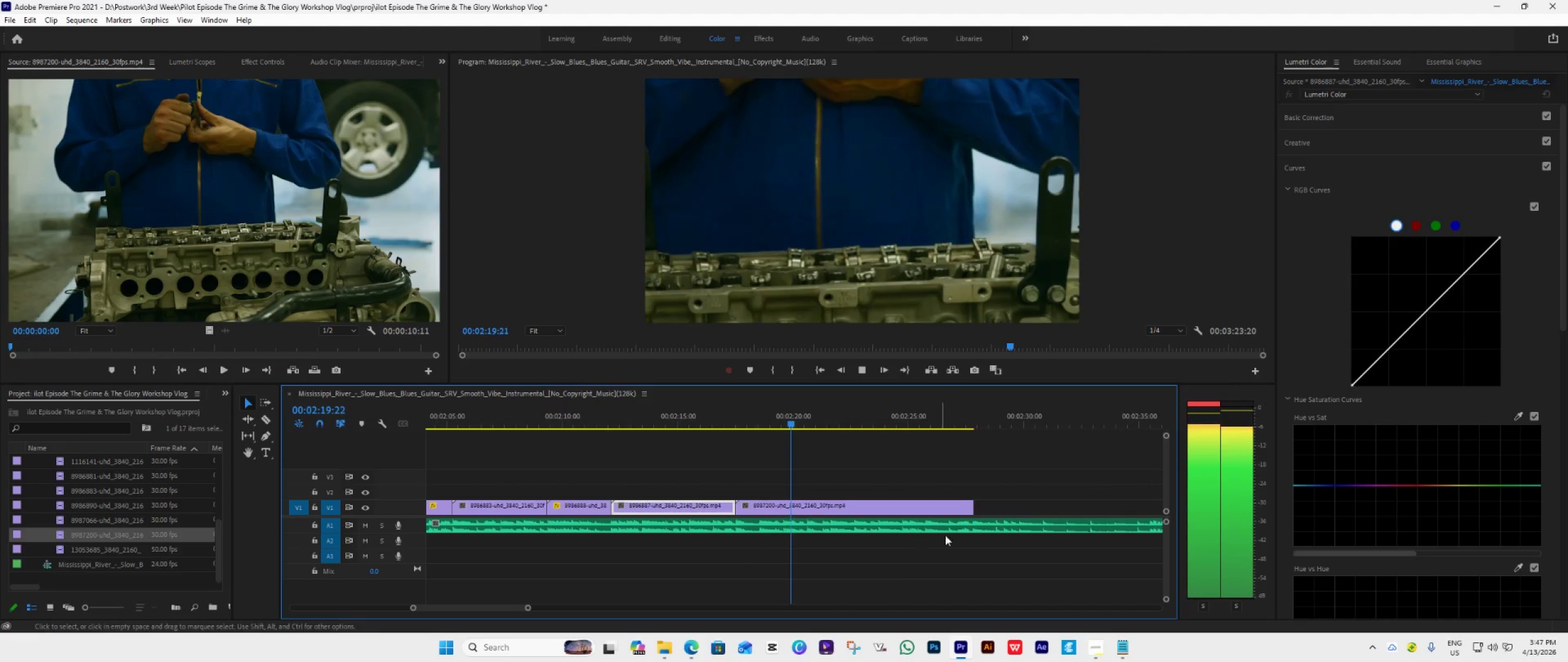 
scroll: coordinate [973, 543], scroll_direction: down, amount: 18.0
 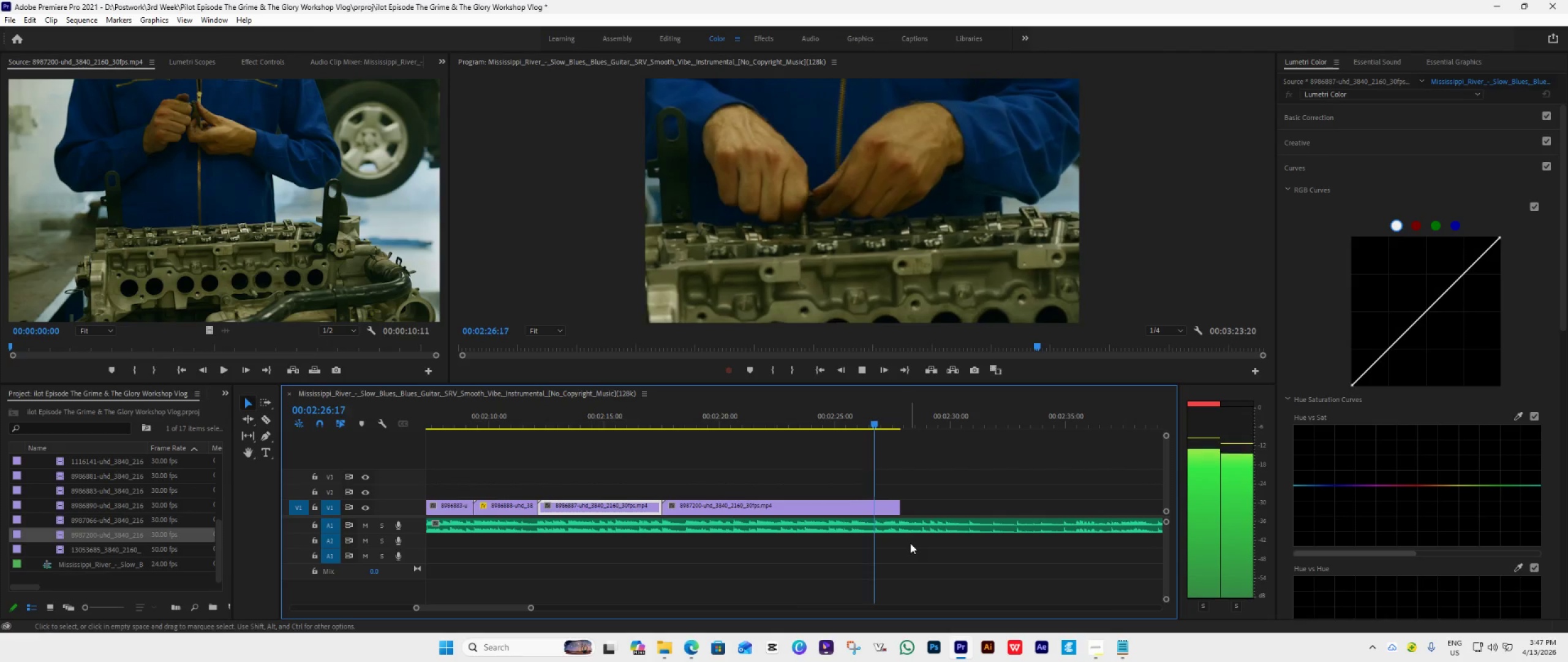 
wait(6.77)
 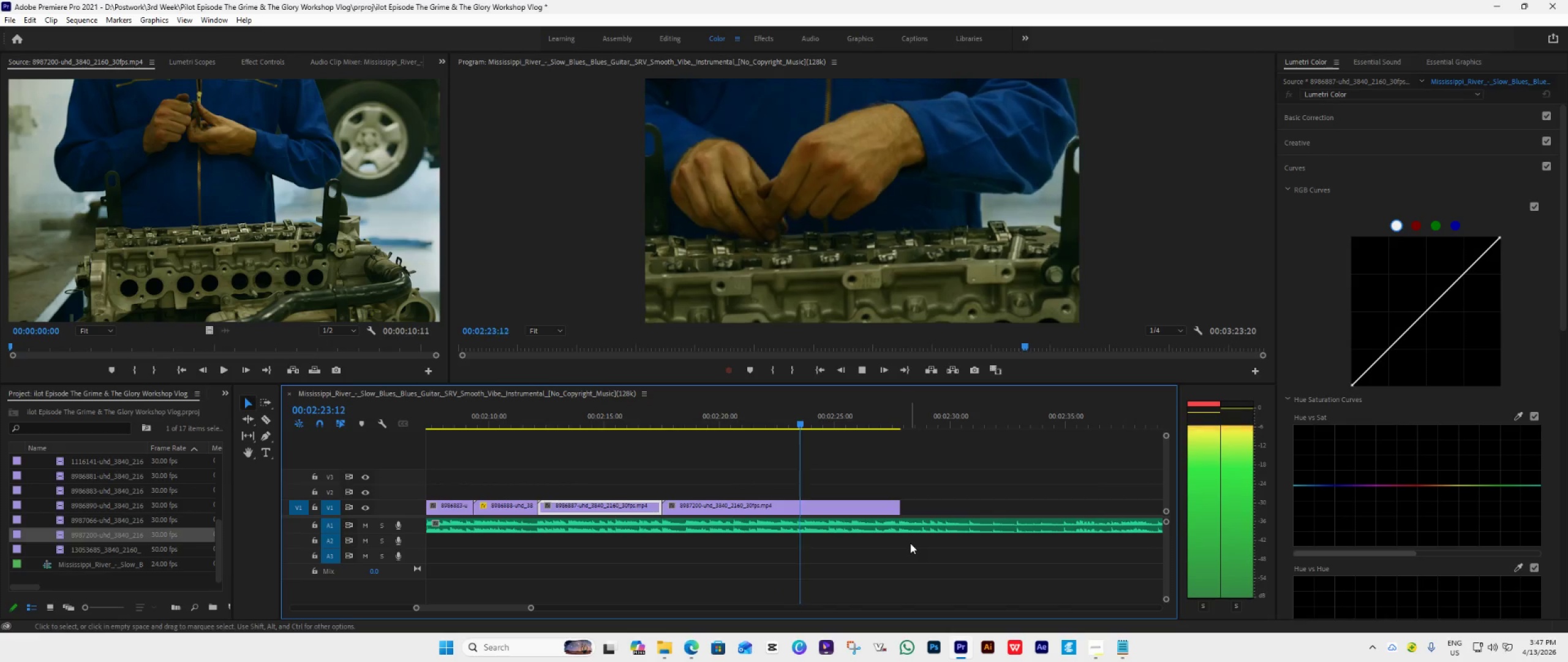 
key(Space)
 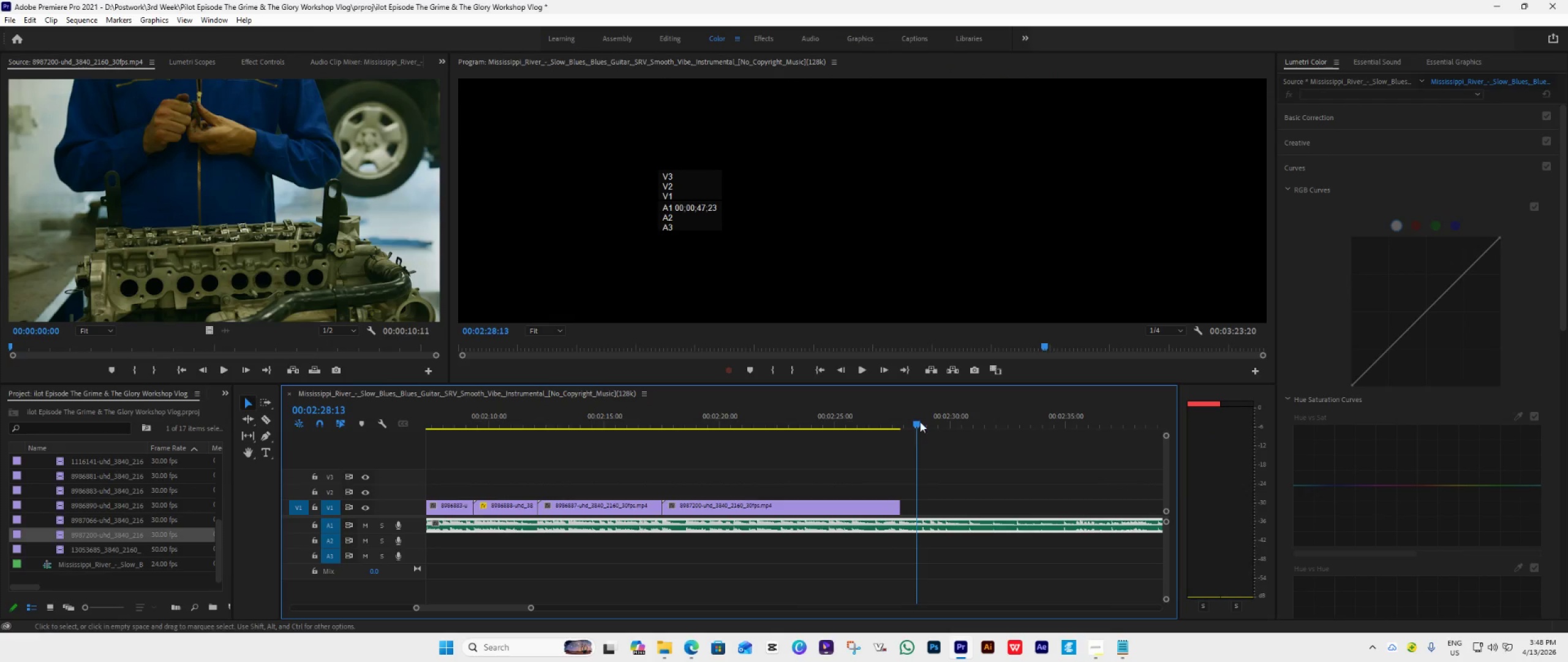 
left_click_drag(start_coordinate=[917, 419], to_coordinate=[825, 465])
 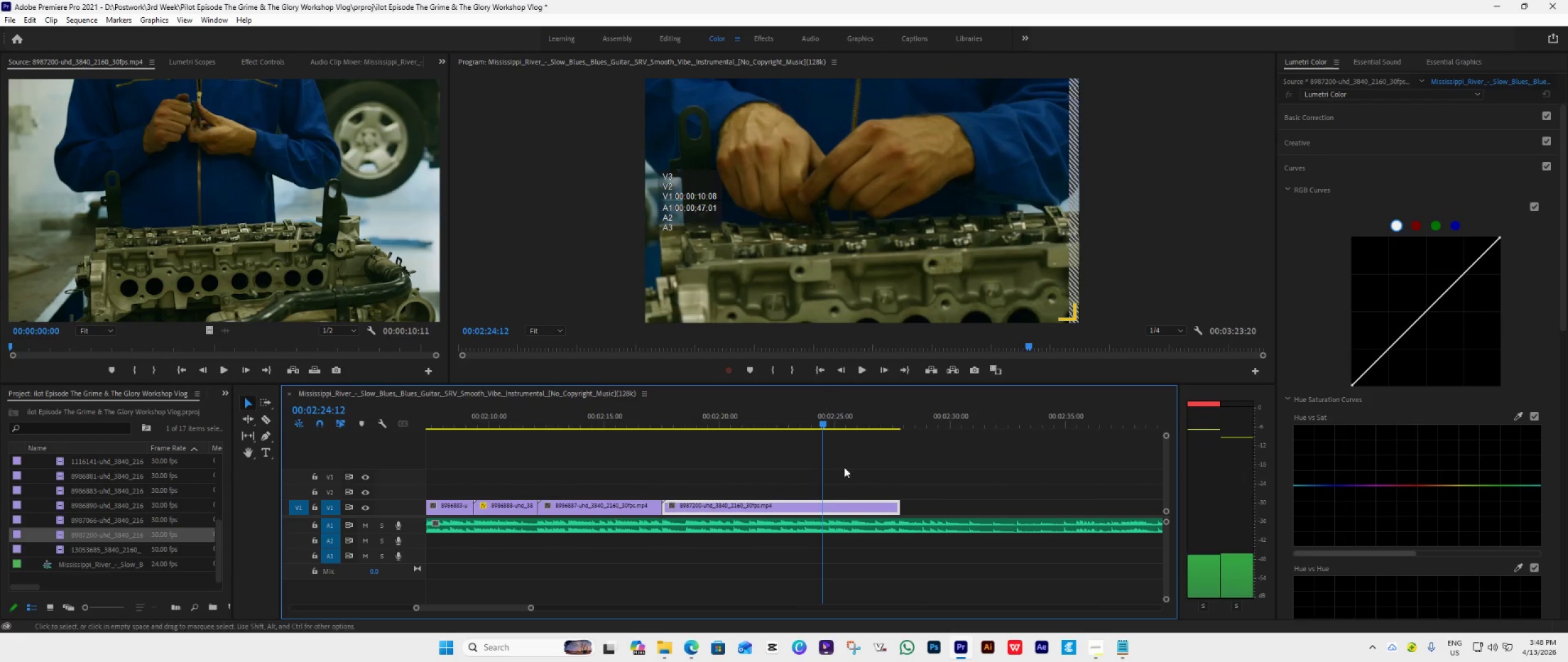 
key(Space)
 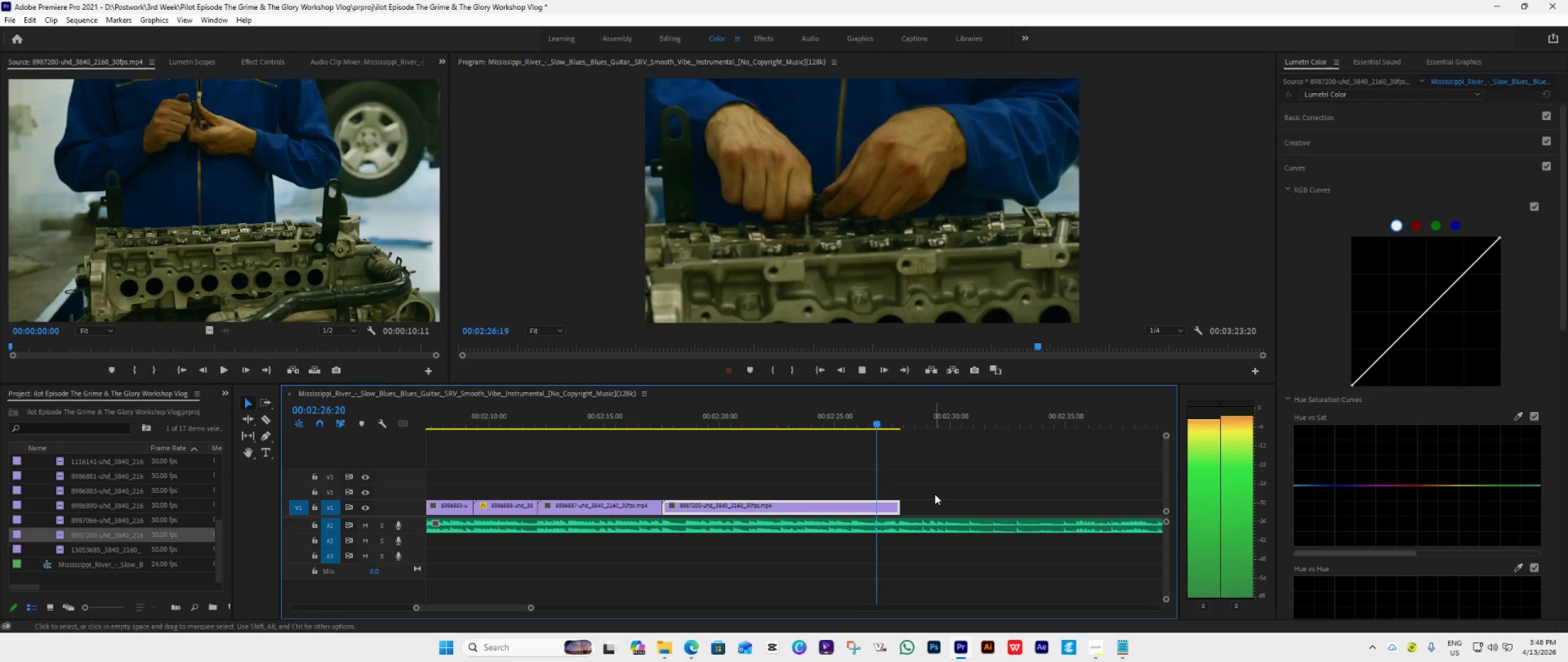 
key(Space)
 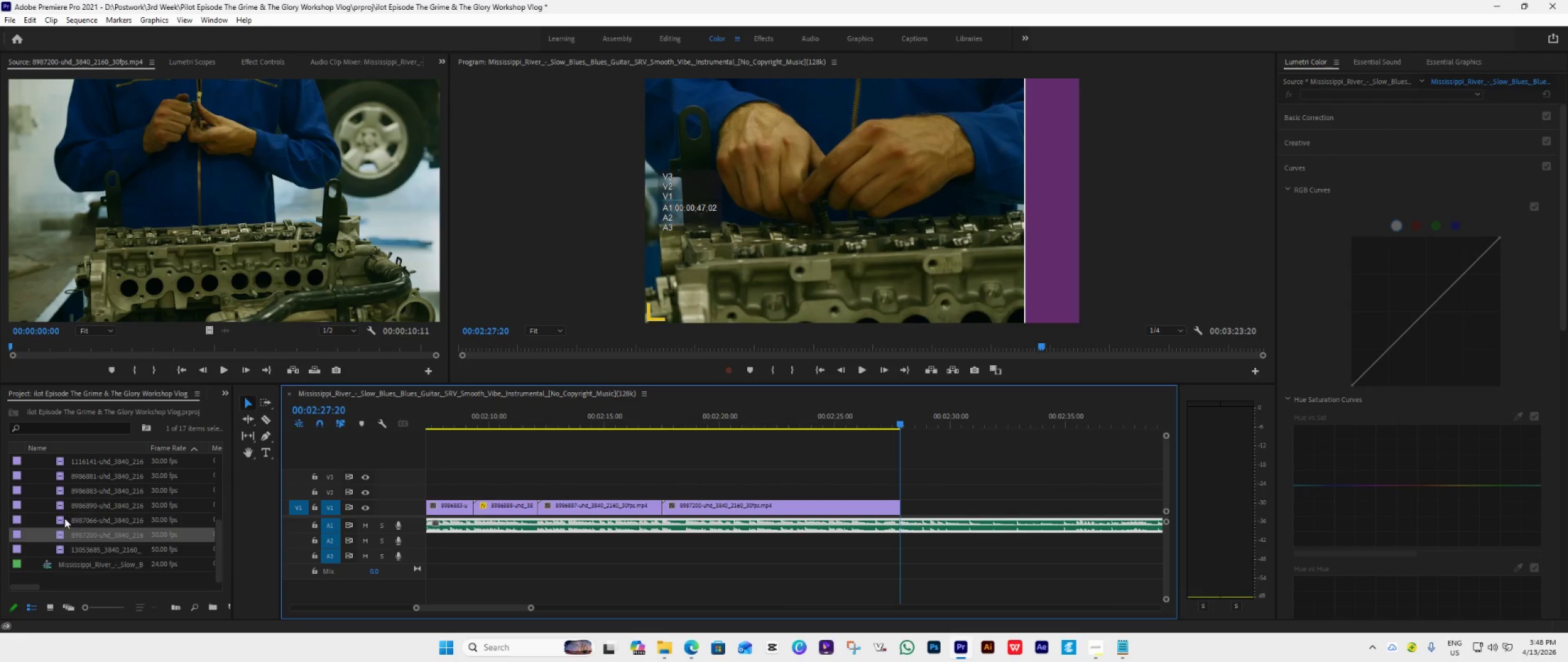 
double_click([64, 518])
 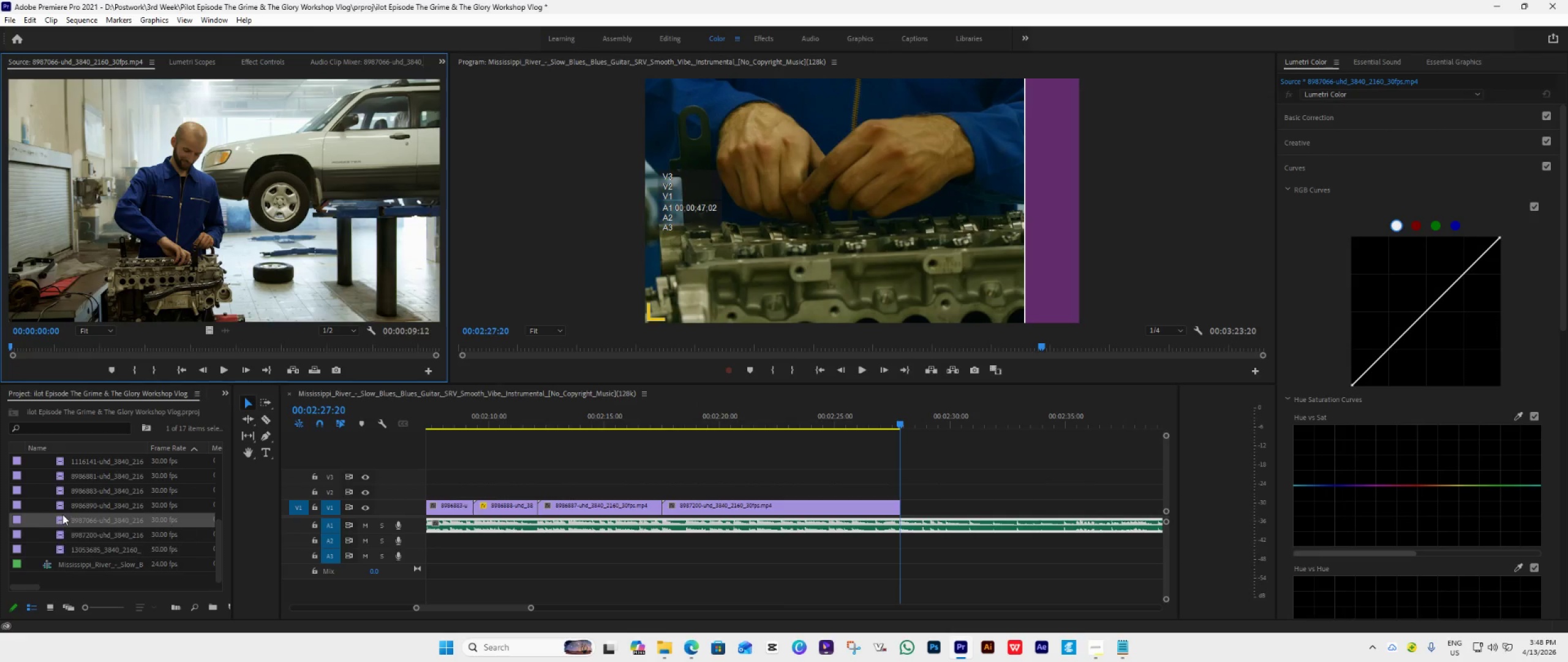 
double_click([59, 508])
 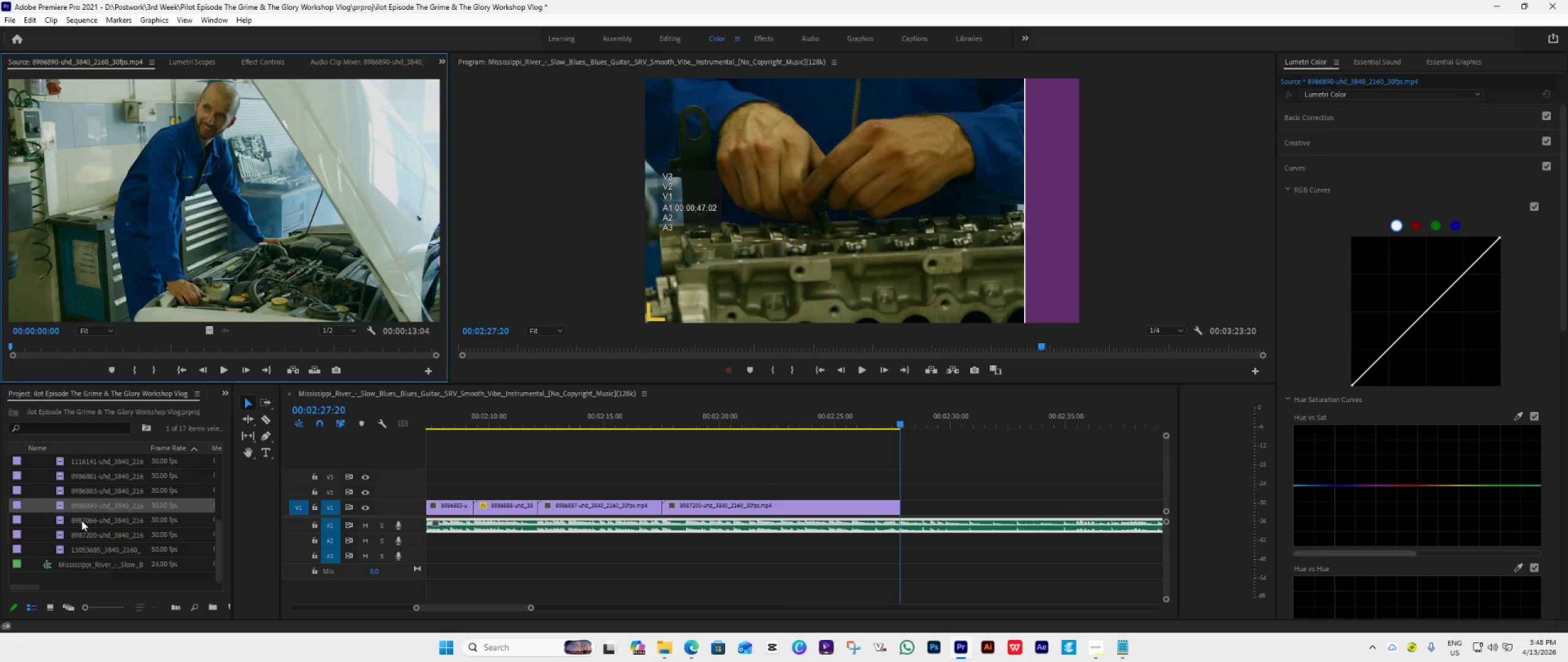 
left_click_drag(start_coordinate=[80, 509], to_coordinate=[896, 510])
 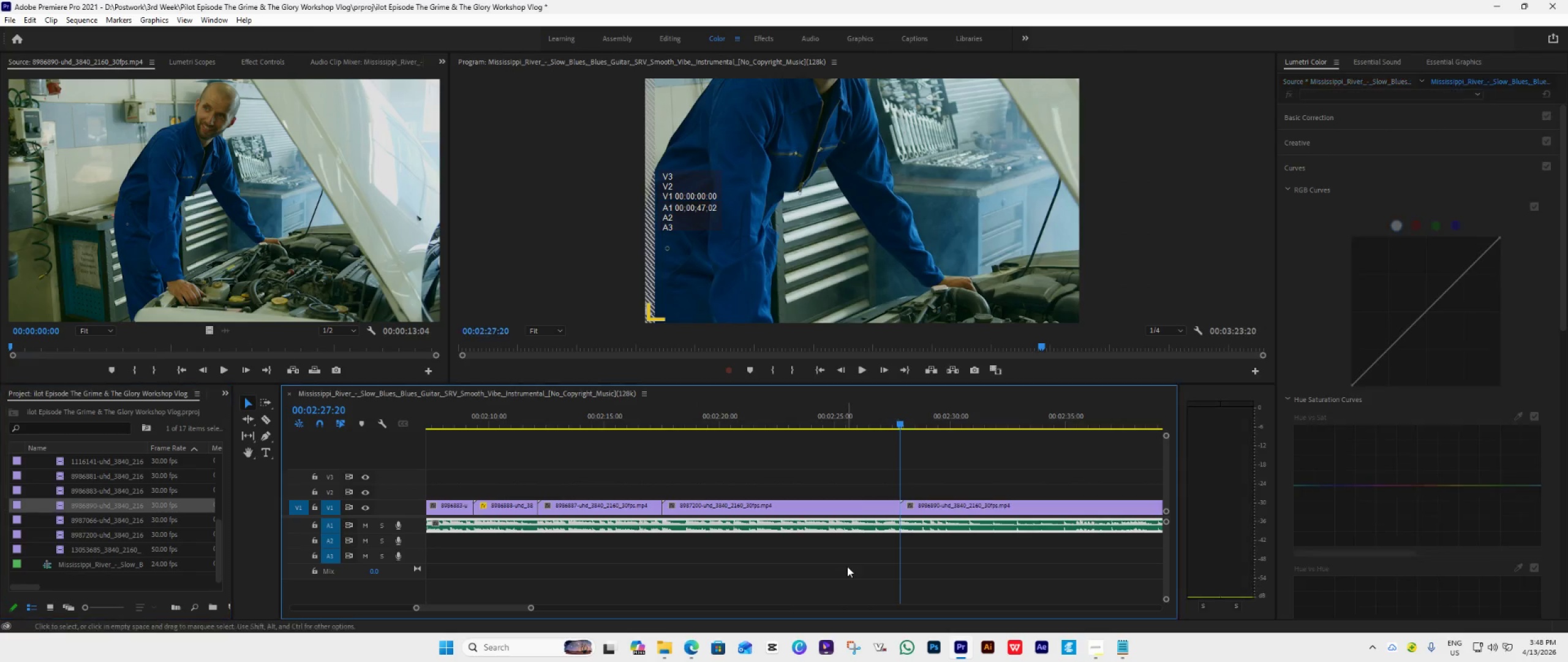 
key(Space)
 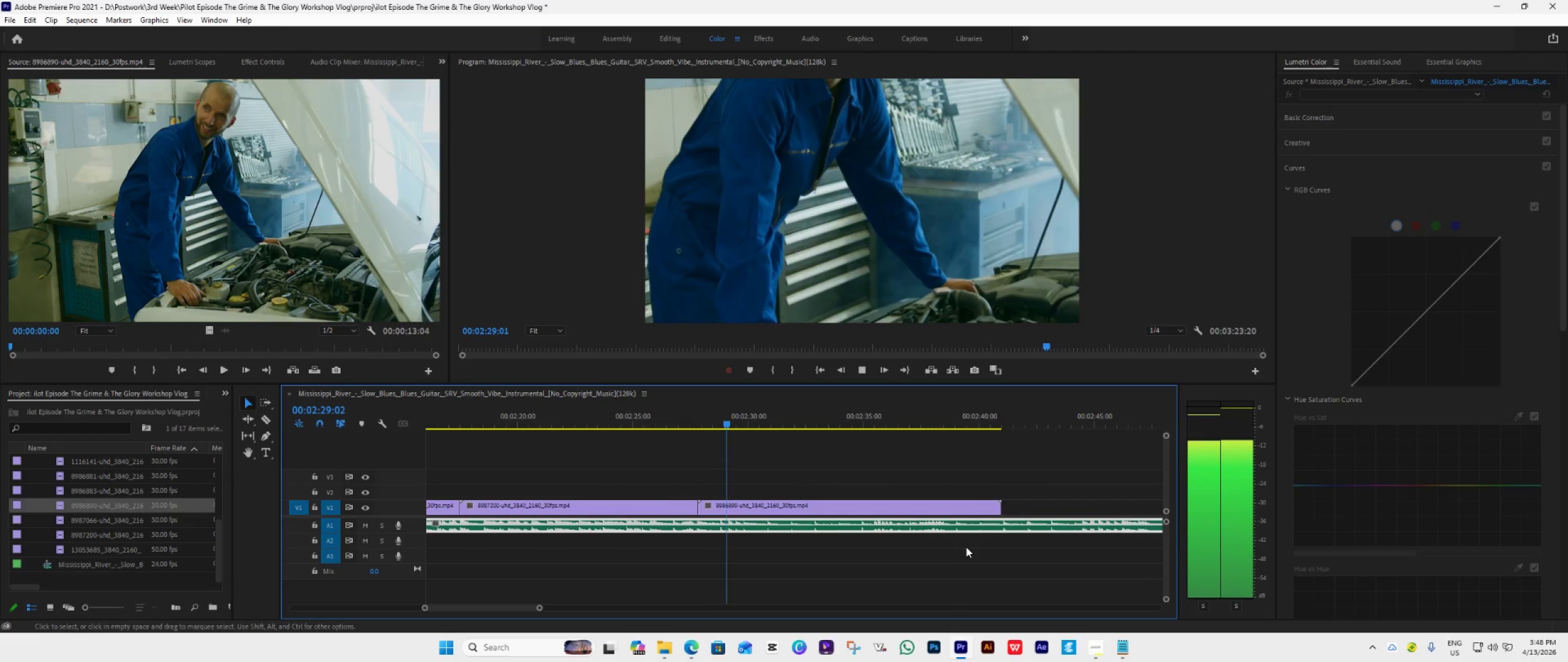 
scroll: coordinate [795, 556], scroll_direction: down, amount: 11.0
 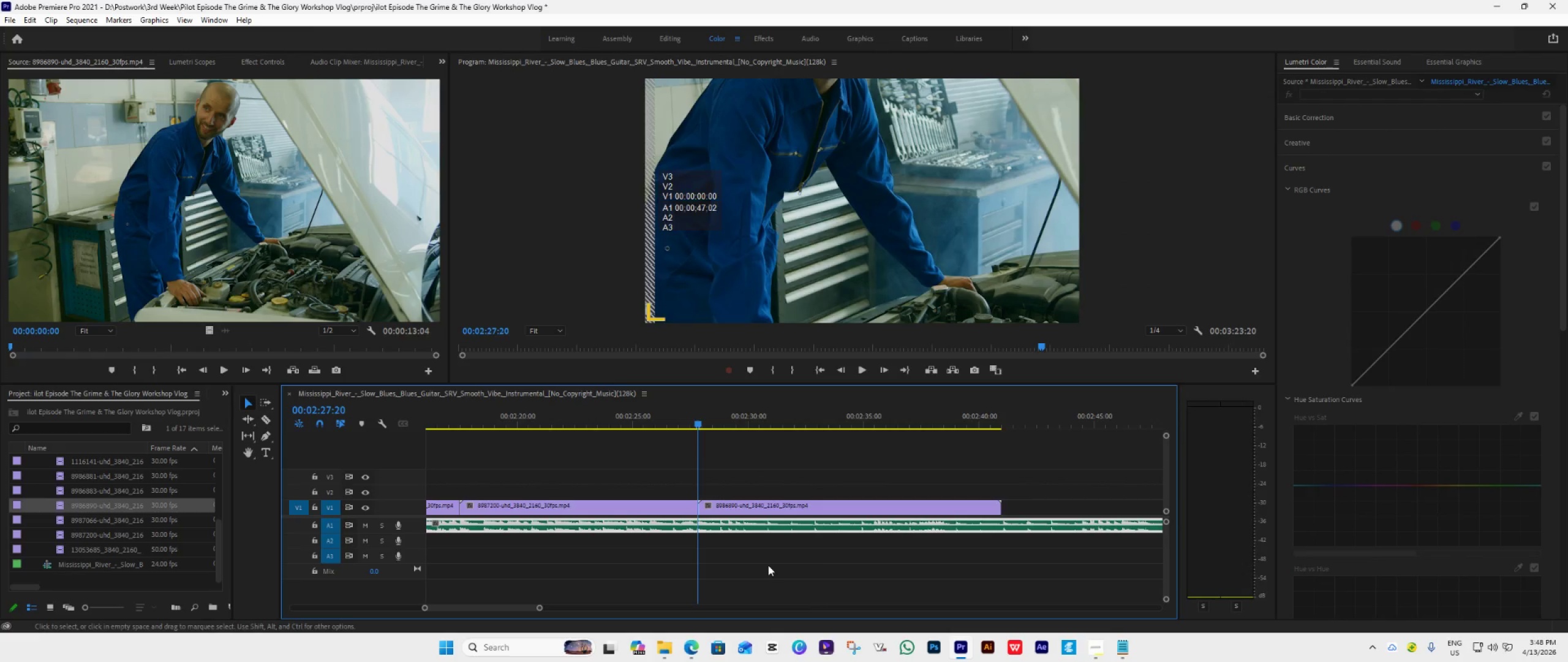 
mouse_move([1000, 522])
 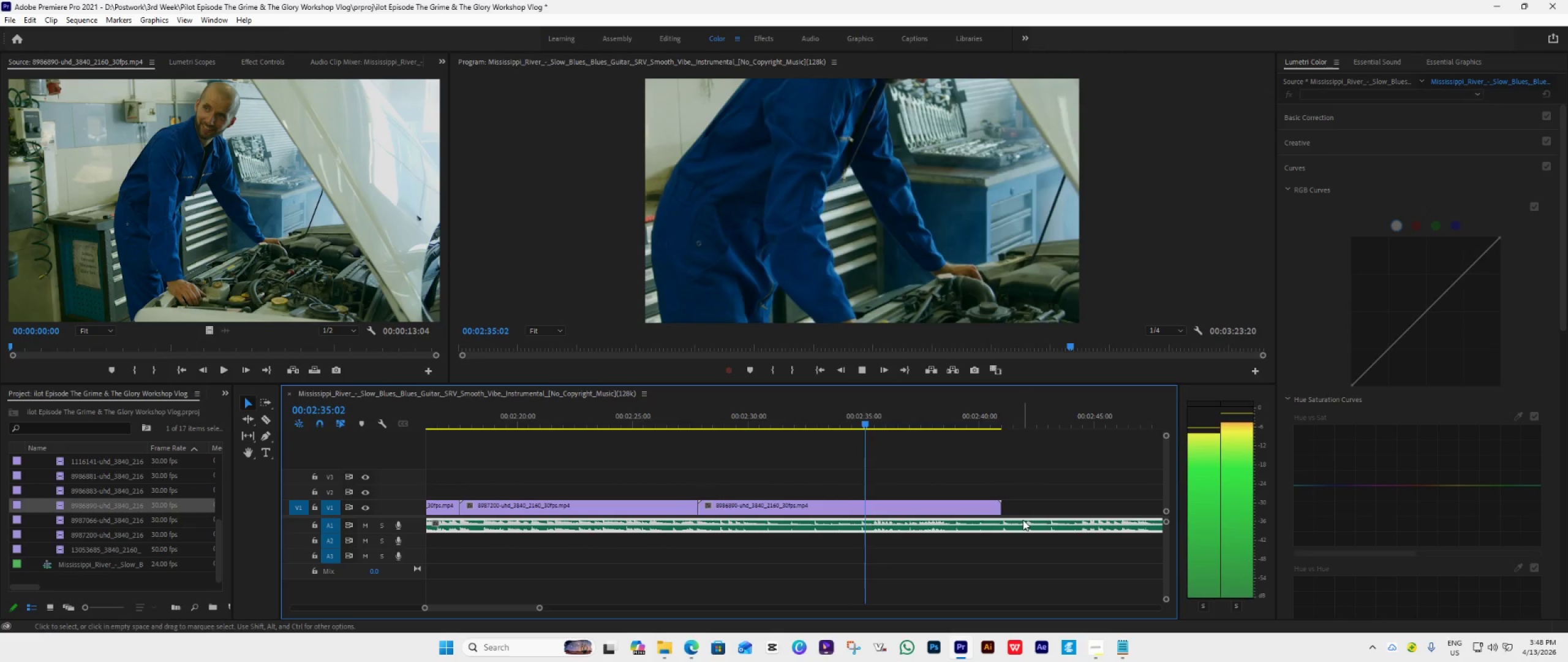 
key(Space)
 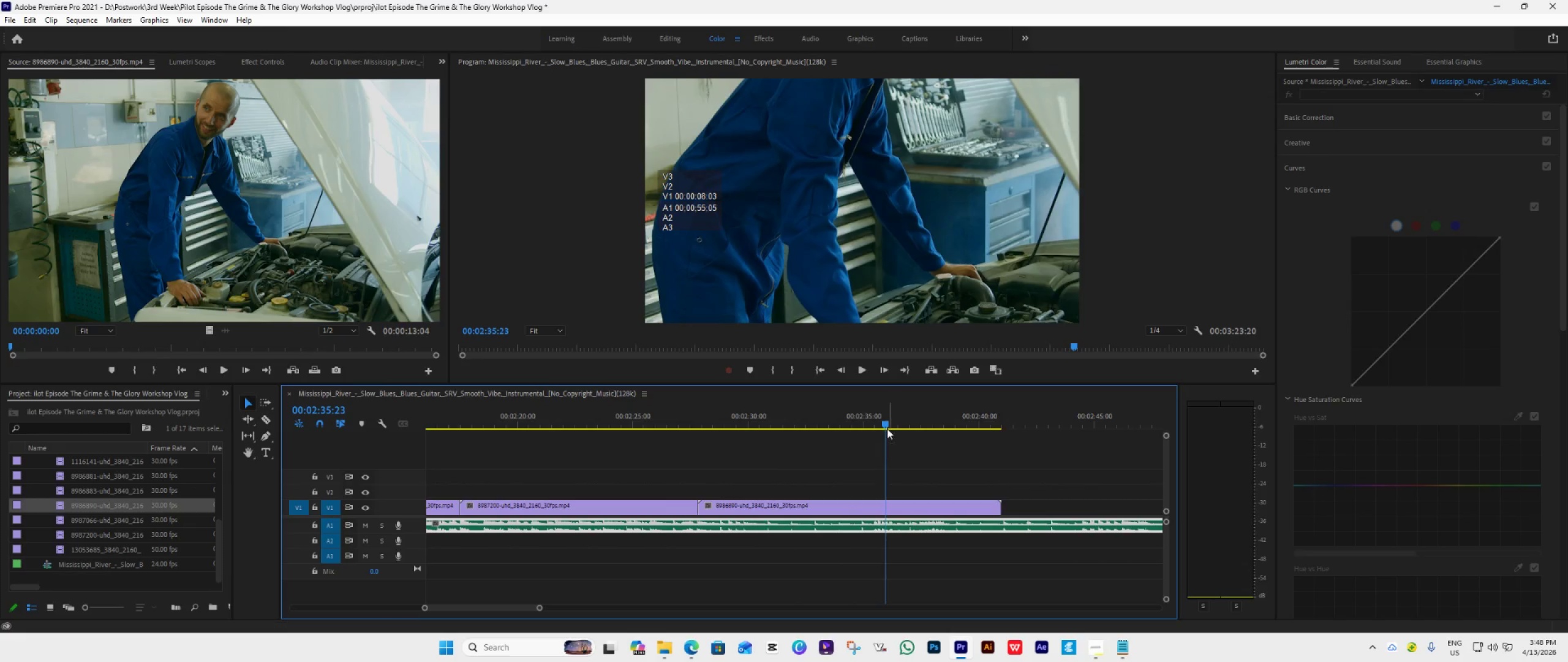 
left_click_drag(start_coordinate=[886, 422], to_coordinate=[861, 462])
 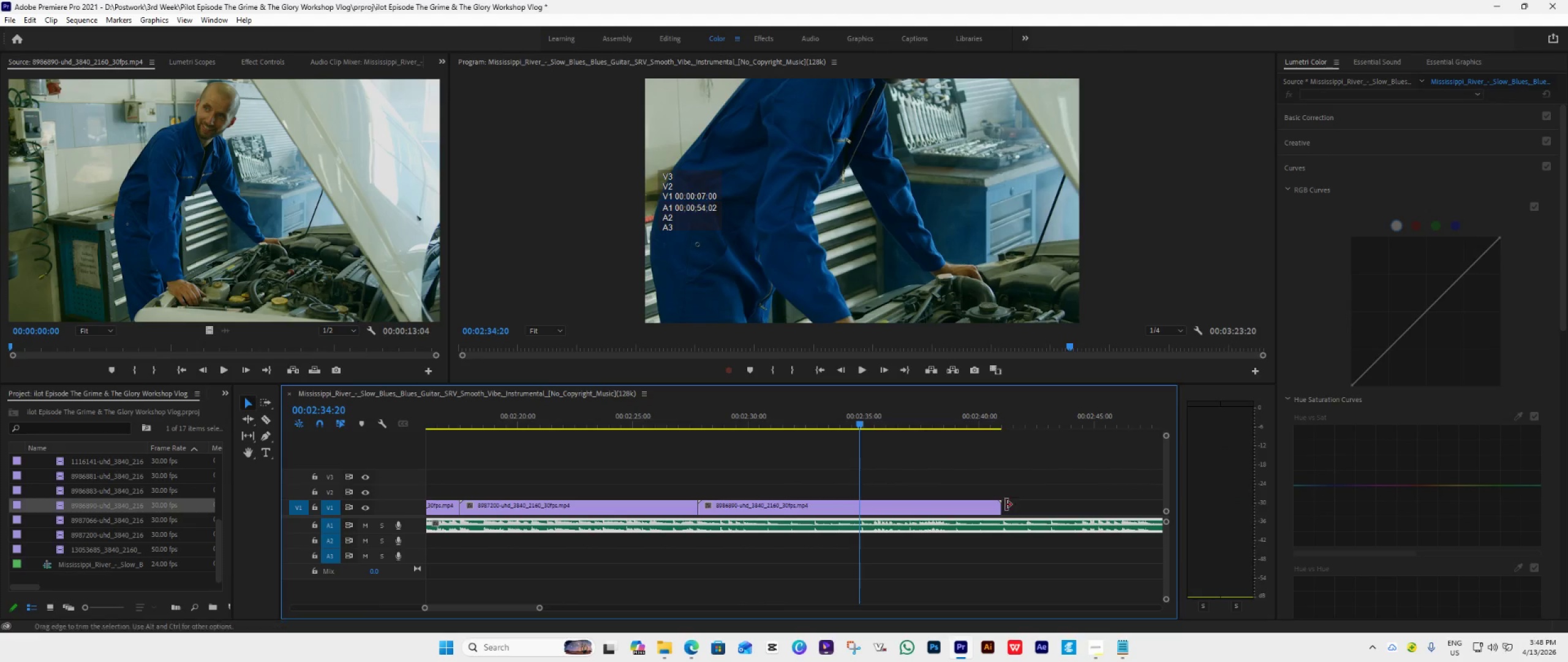 
left_click_drag(start_coordinate=[1001, 504], to_coordinate=[861, 546])
 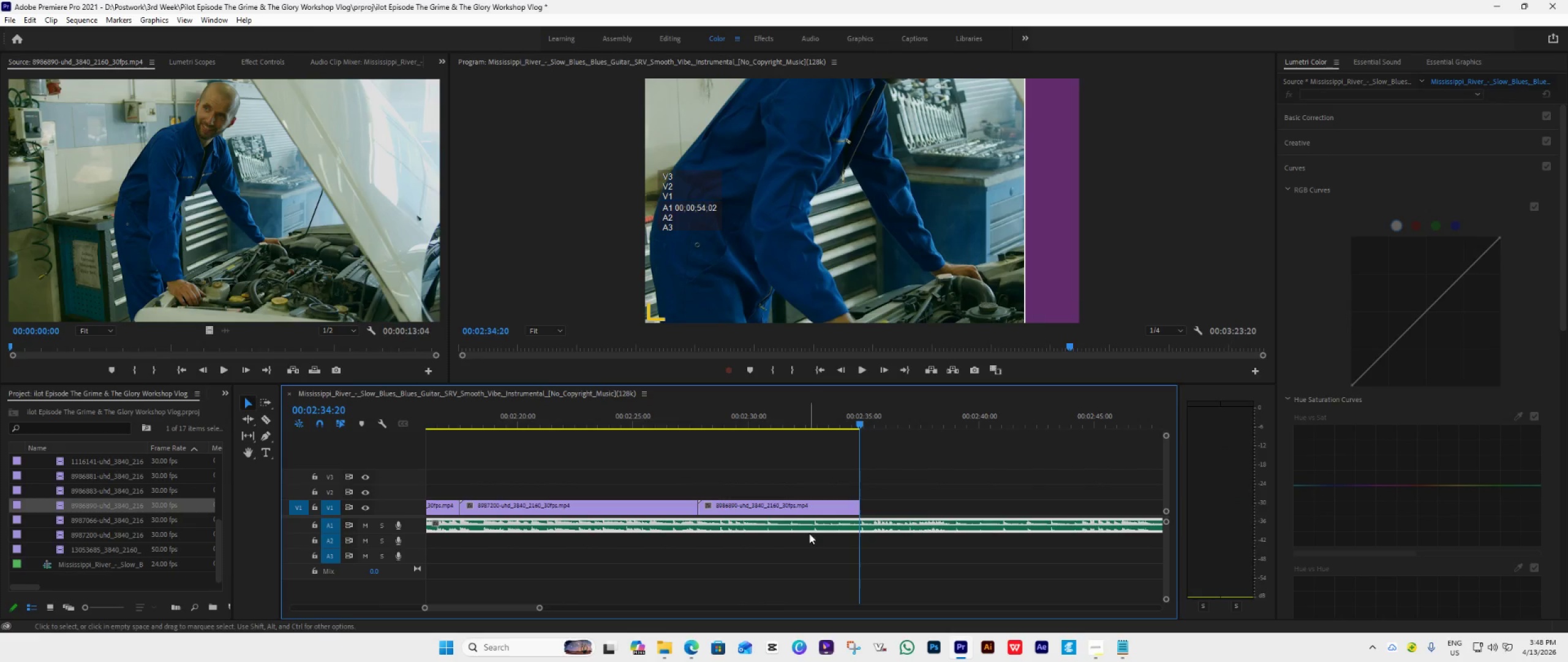 
left_click([780, 505])
 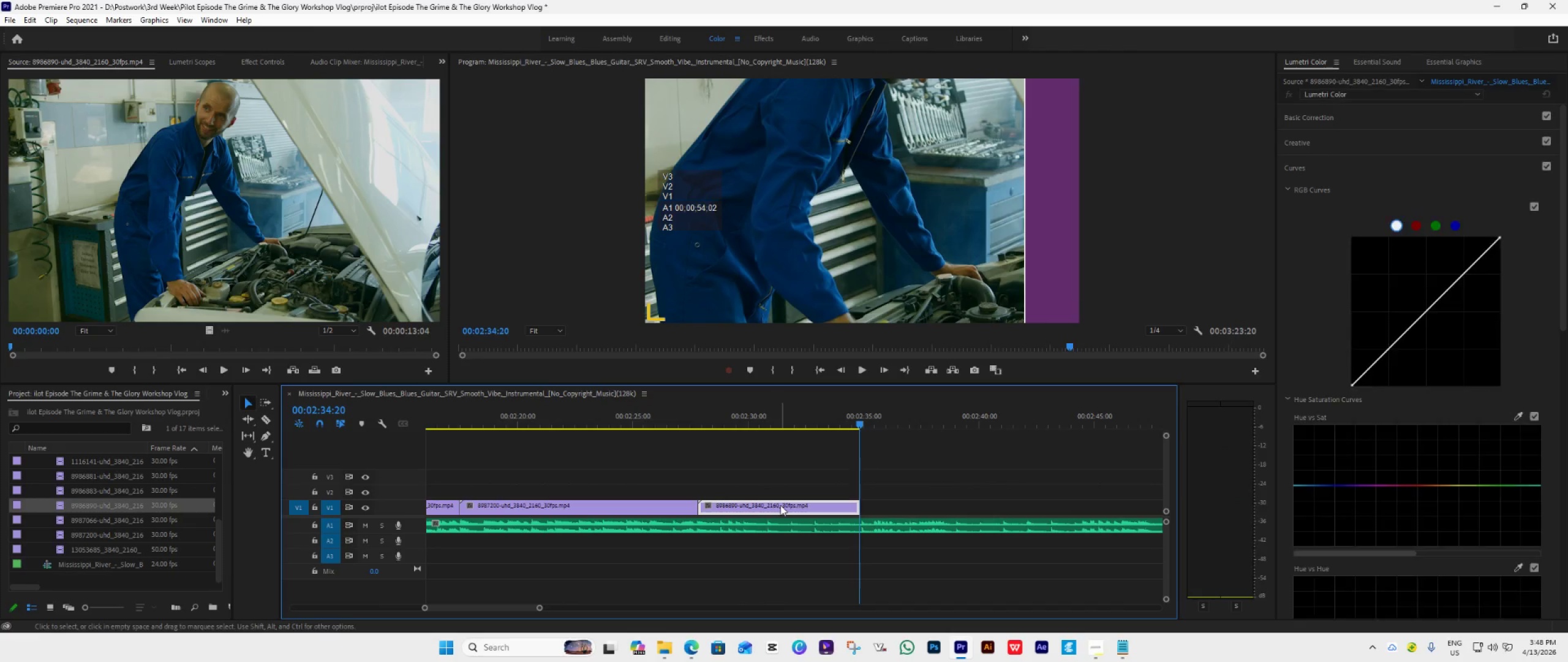 
right_click([780, 505])
 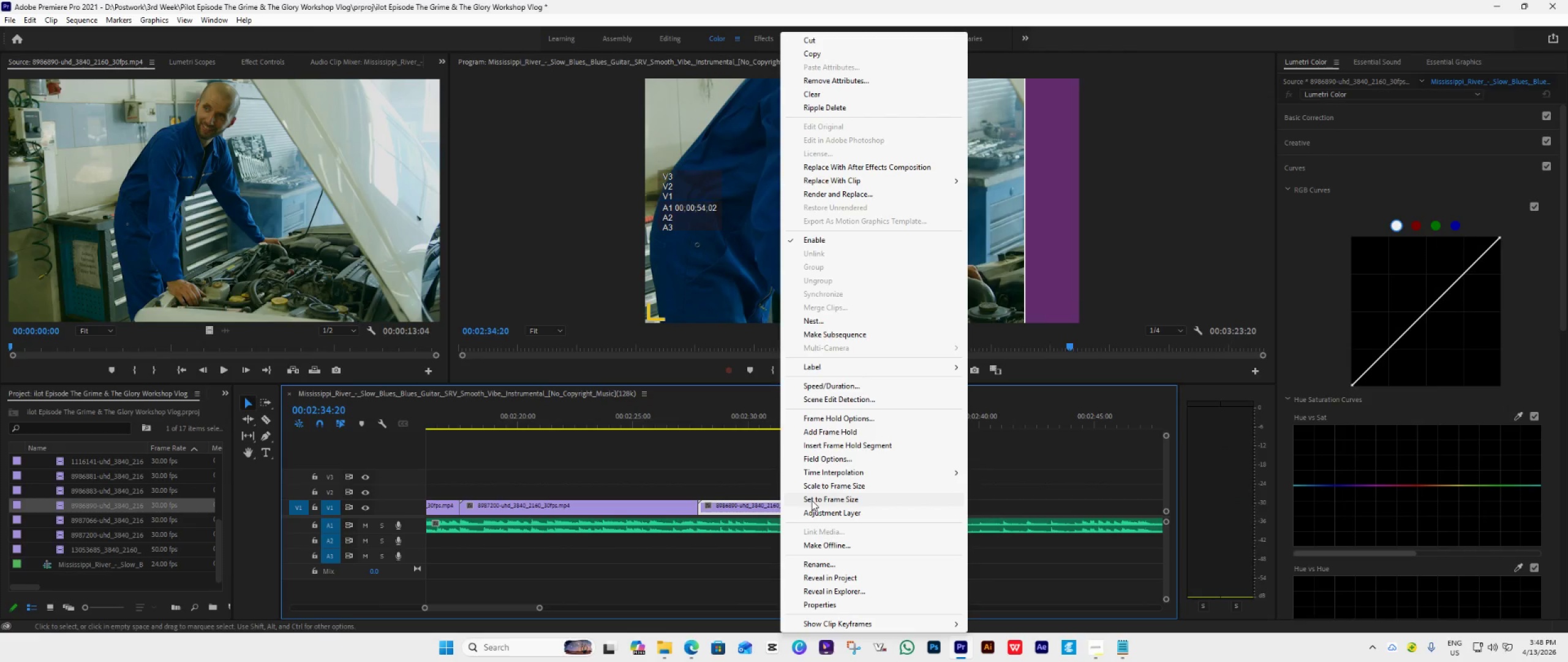 
left_click([812, 500])
 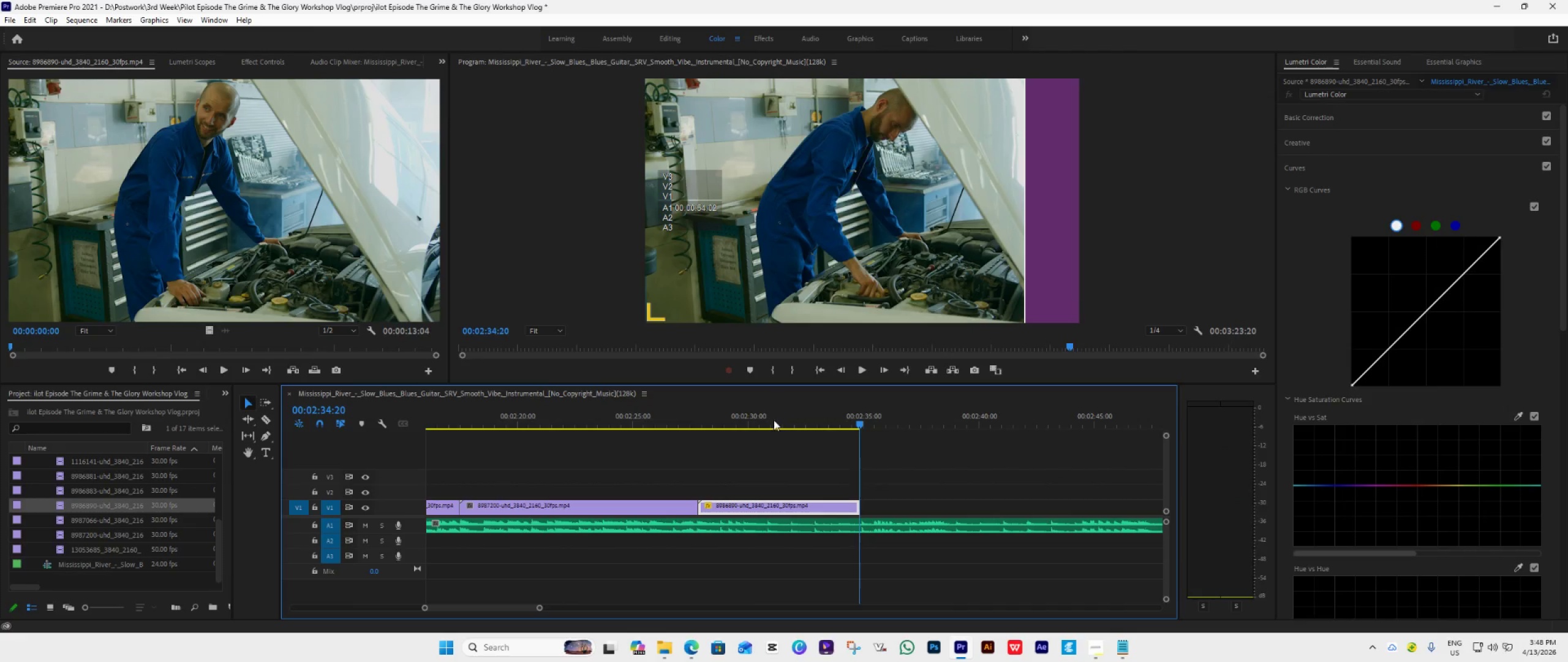 
left_click([682, 428])
 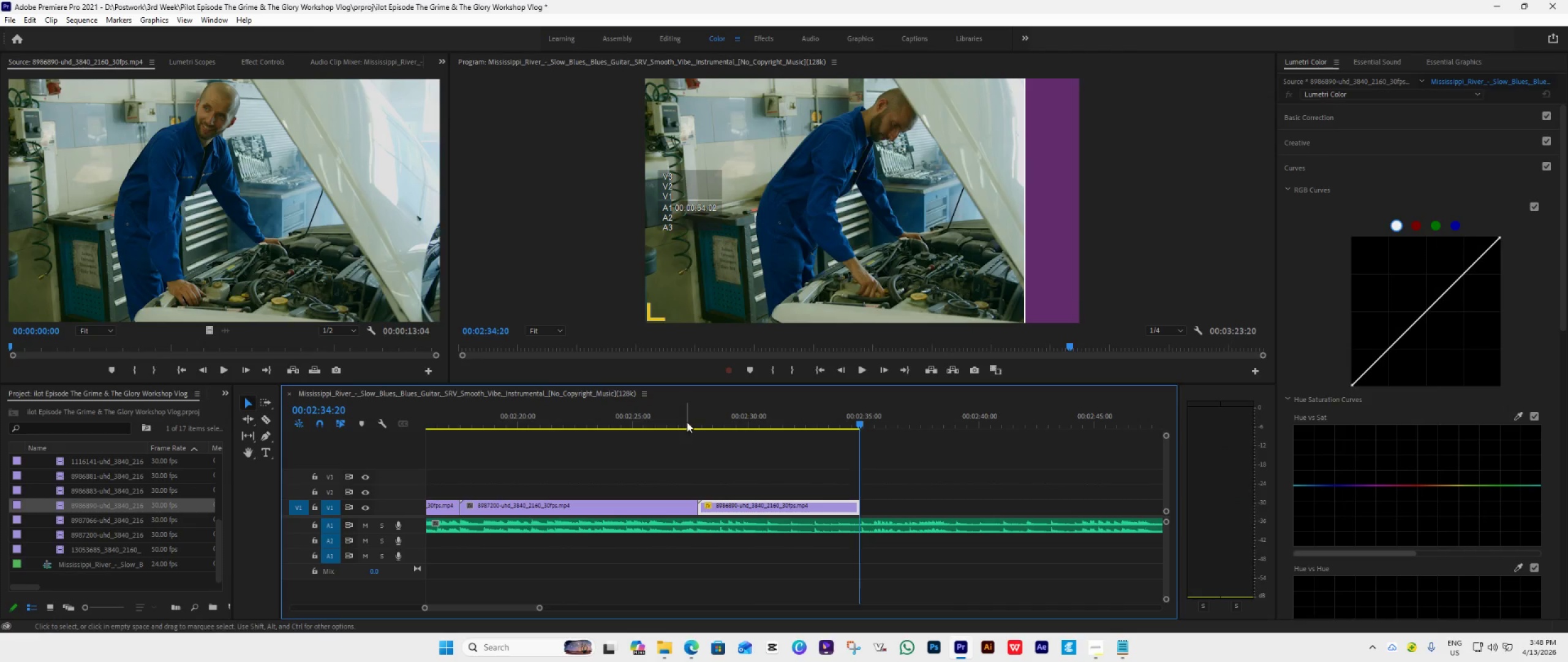 
left_click([687, 420])
 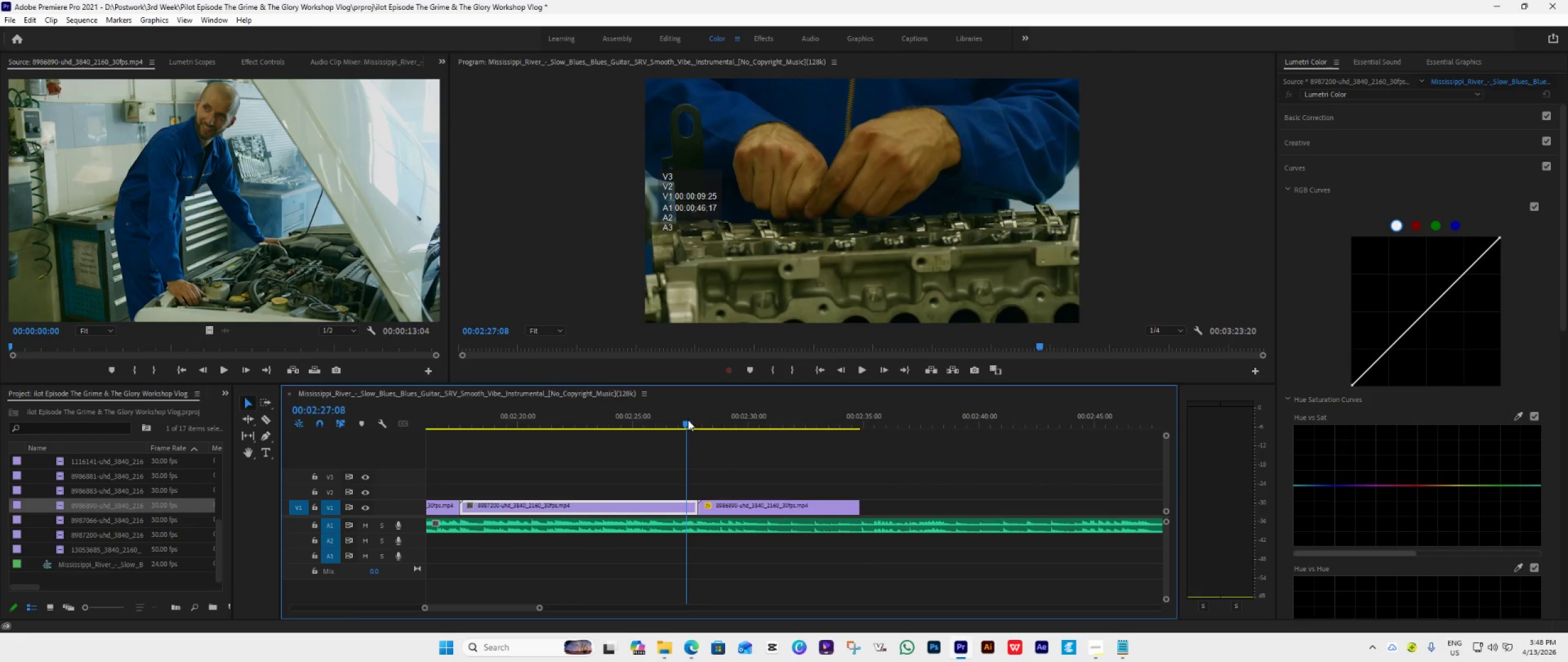 
key(Space)
 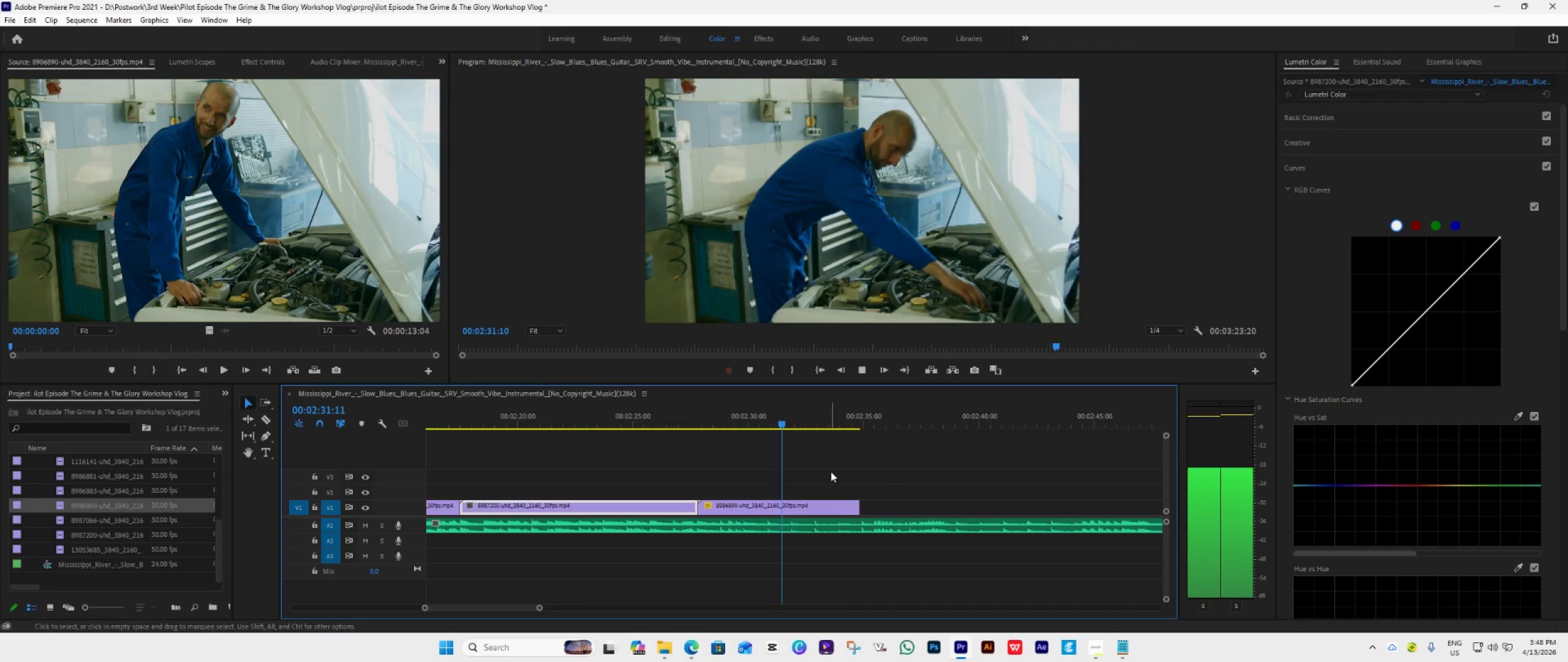 
wait(9.23)
 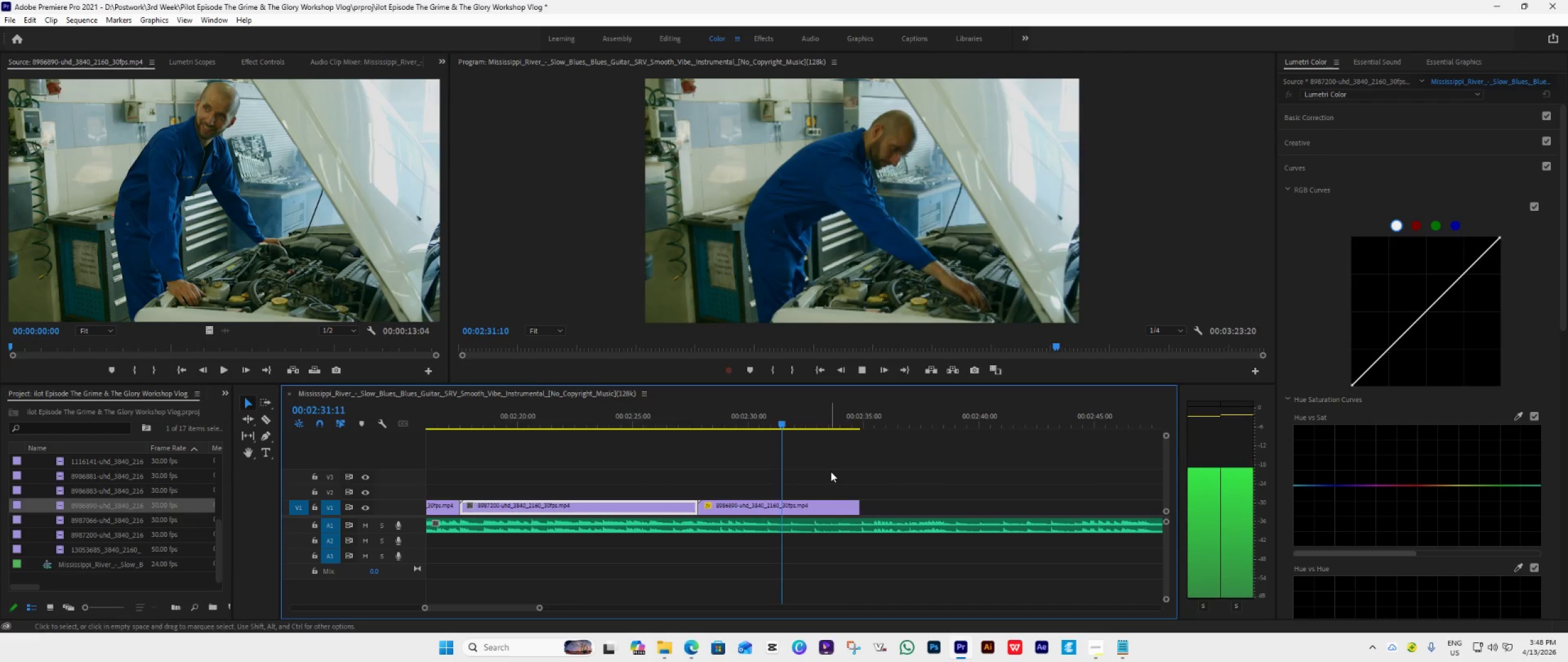 
key(Space)
 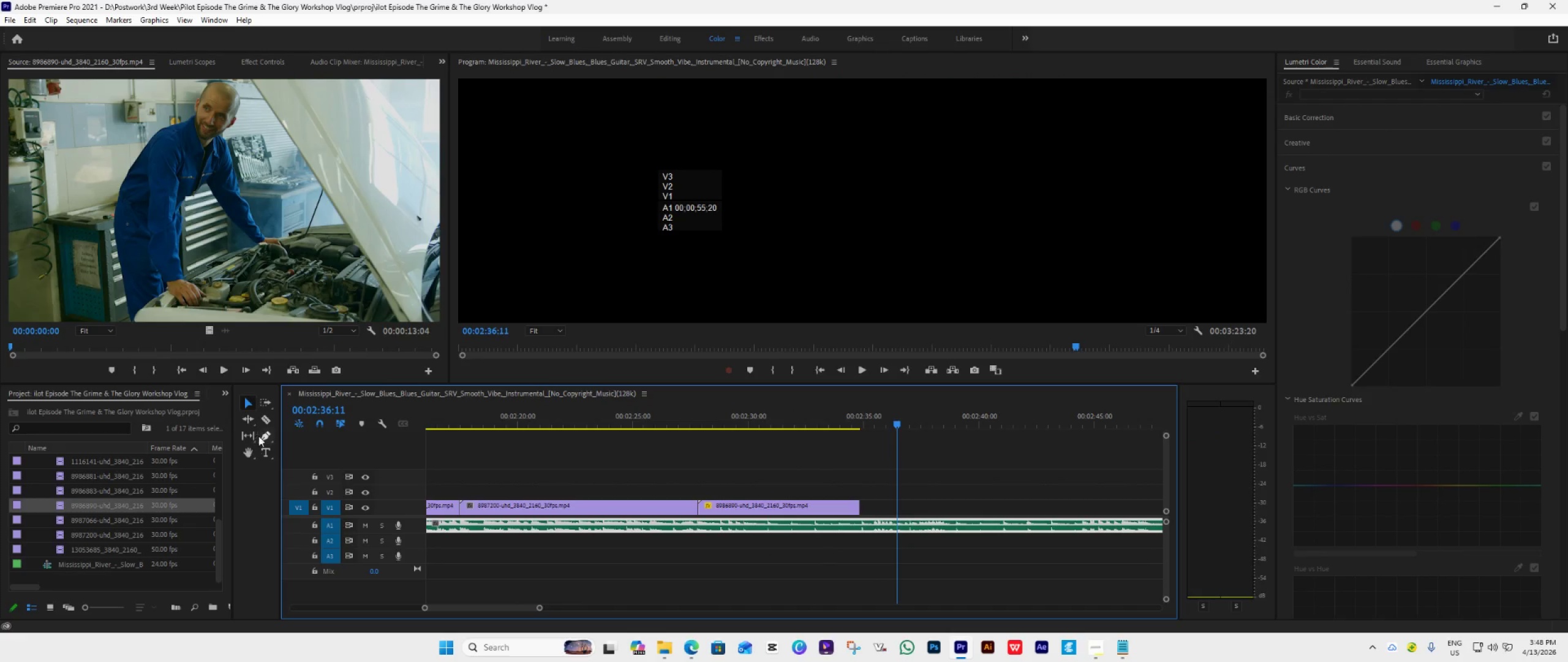 
left_click([262, 416])
 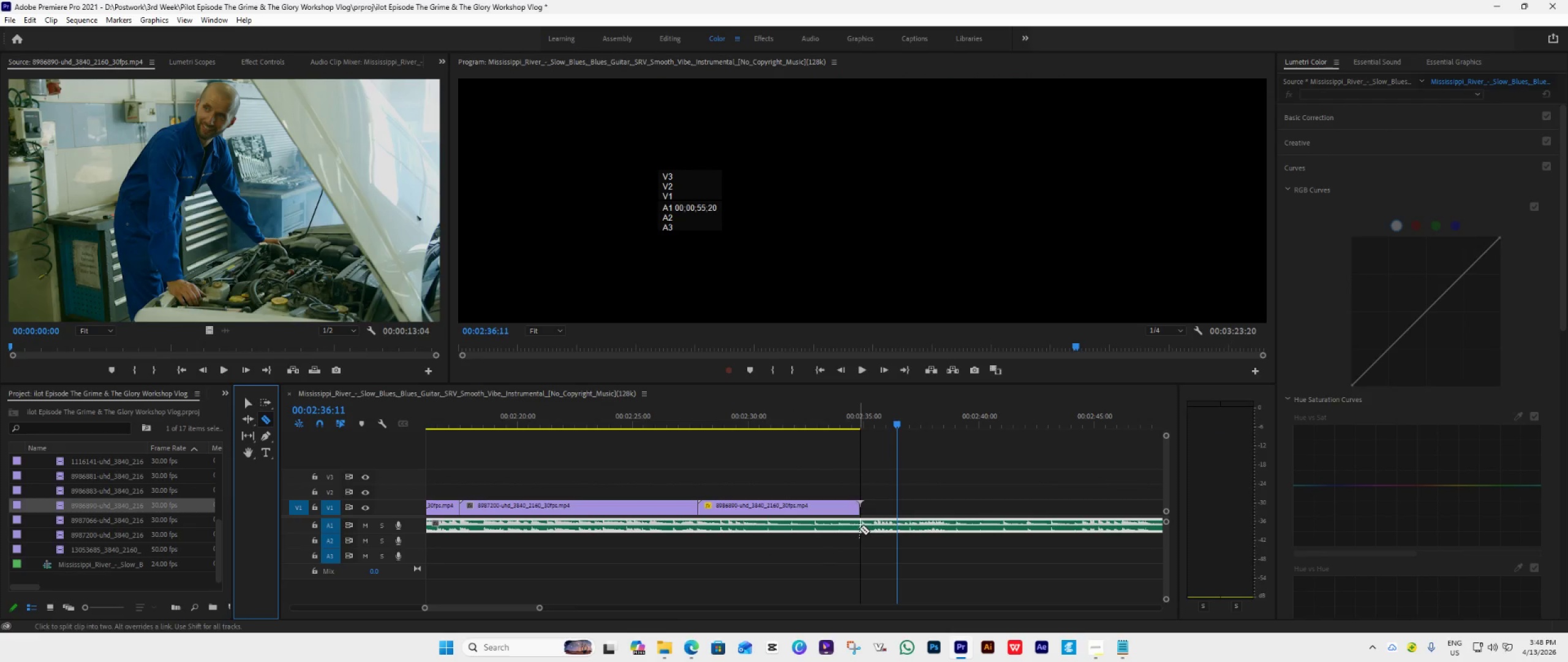 
left_click([860, 527])
 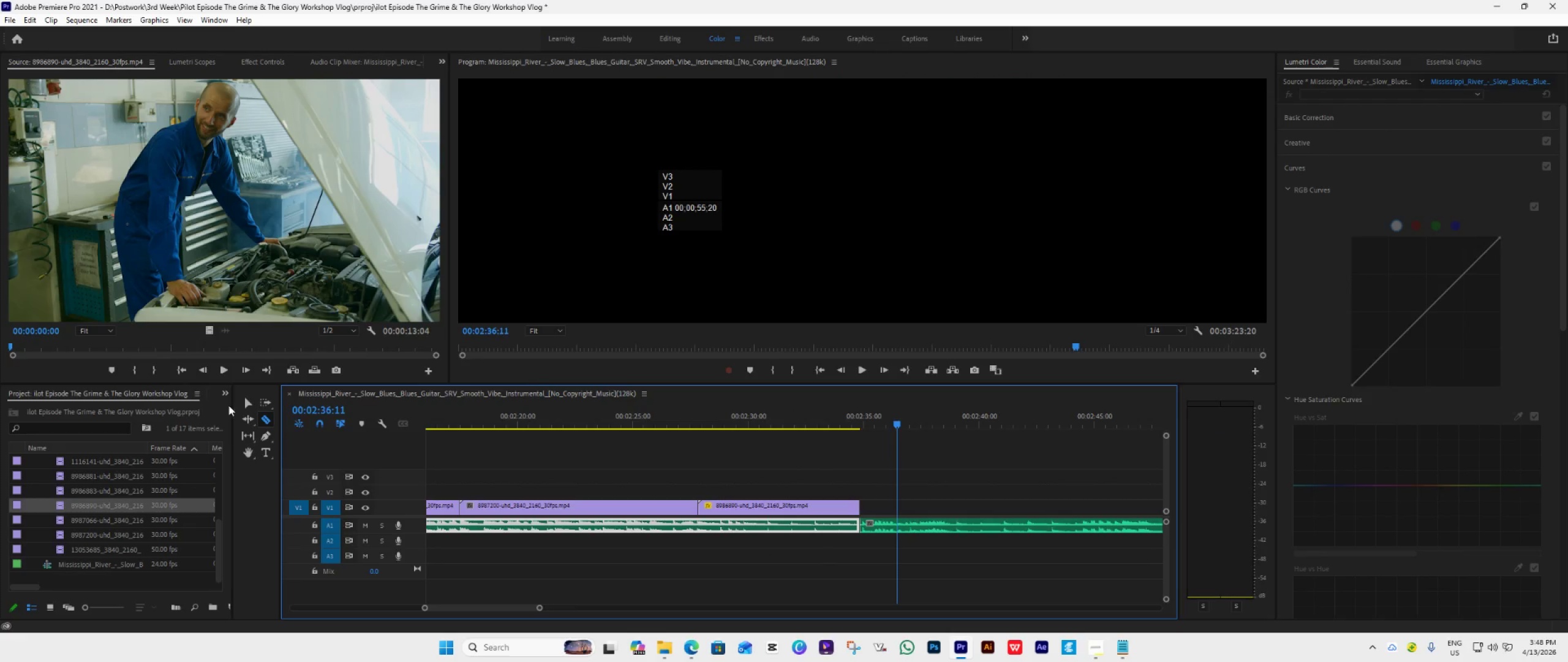 
left_click([251, 403])
 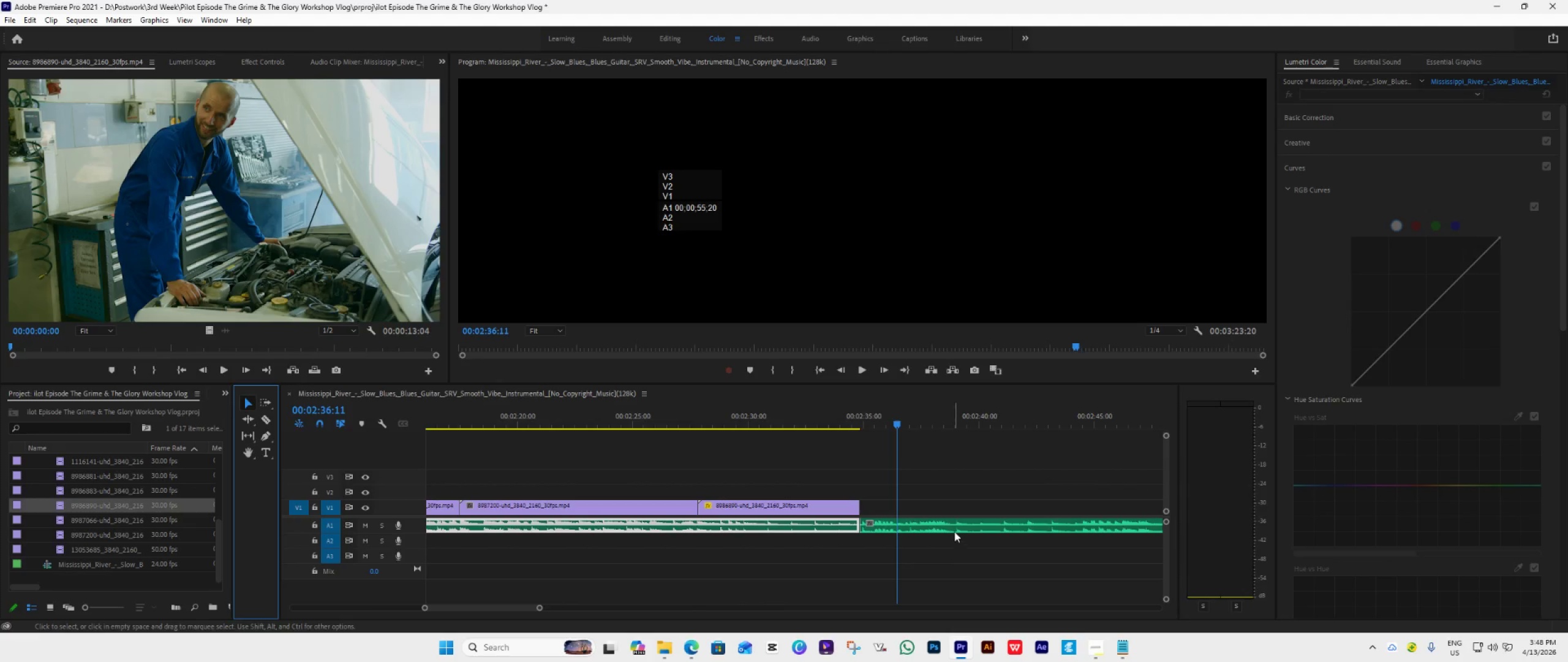 
left_click([957, 531])
 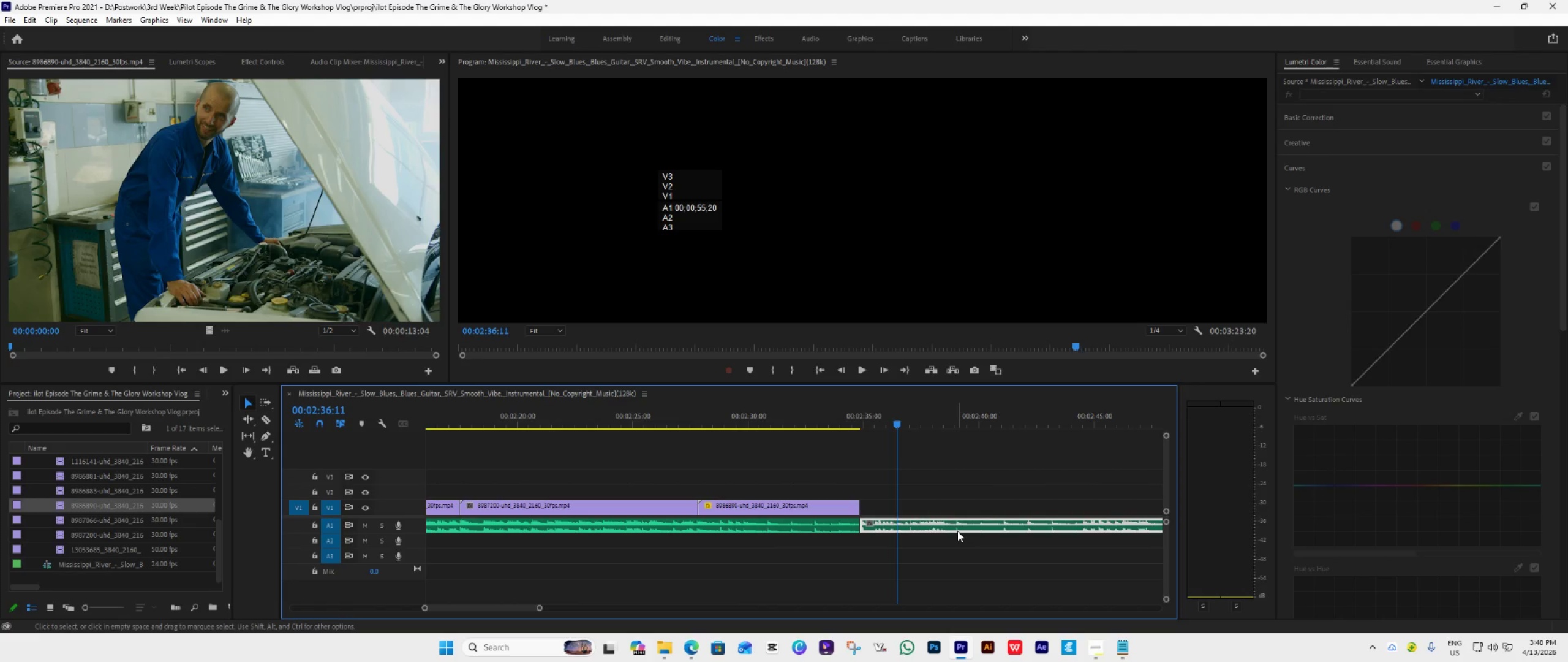 
key(Delete)
 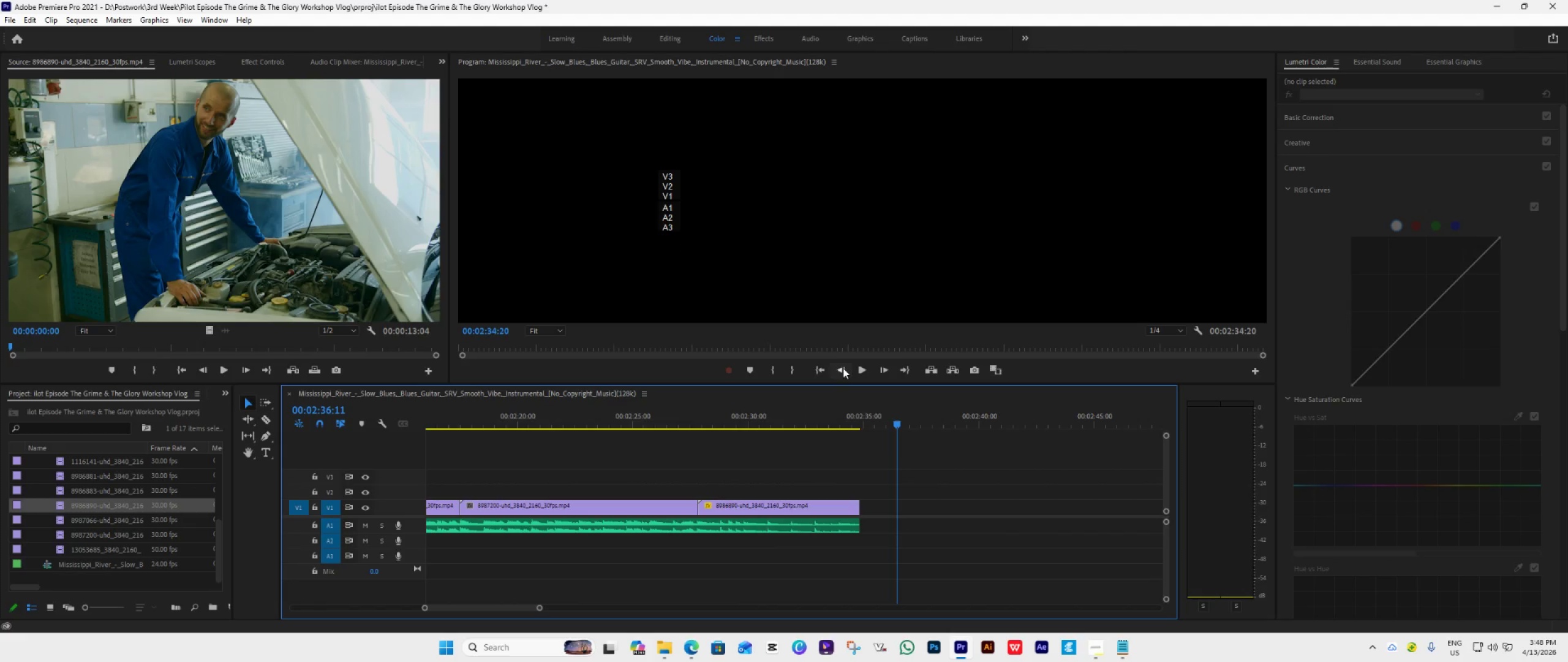 
left_click([826, 365])
 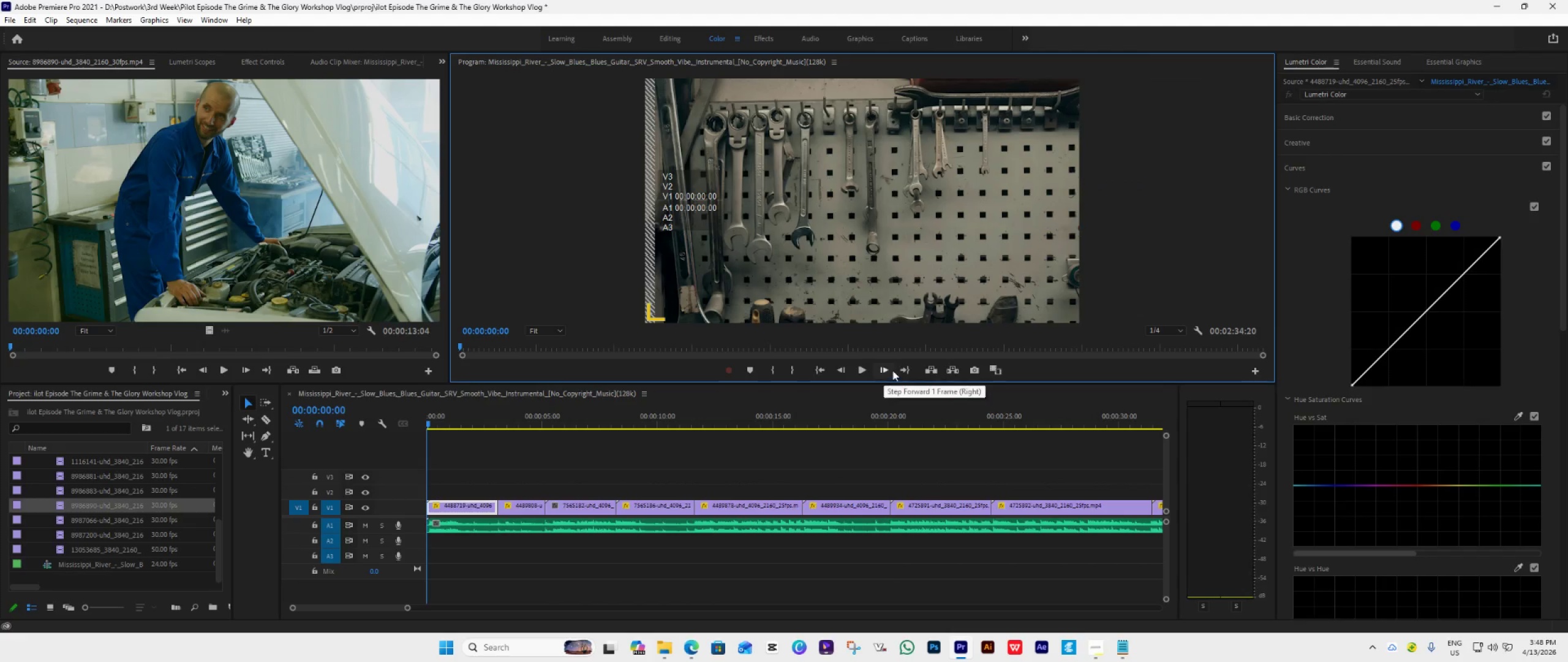 
left_click([900, 370])
 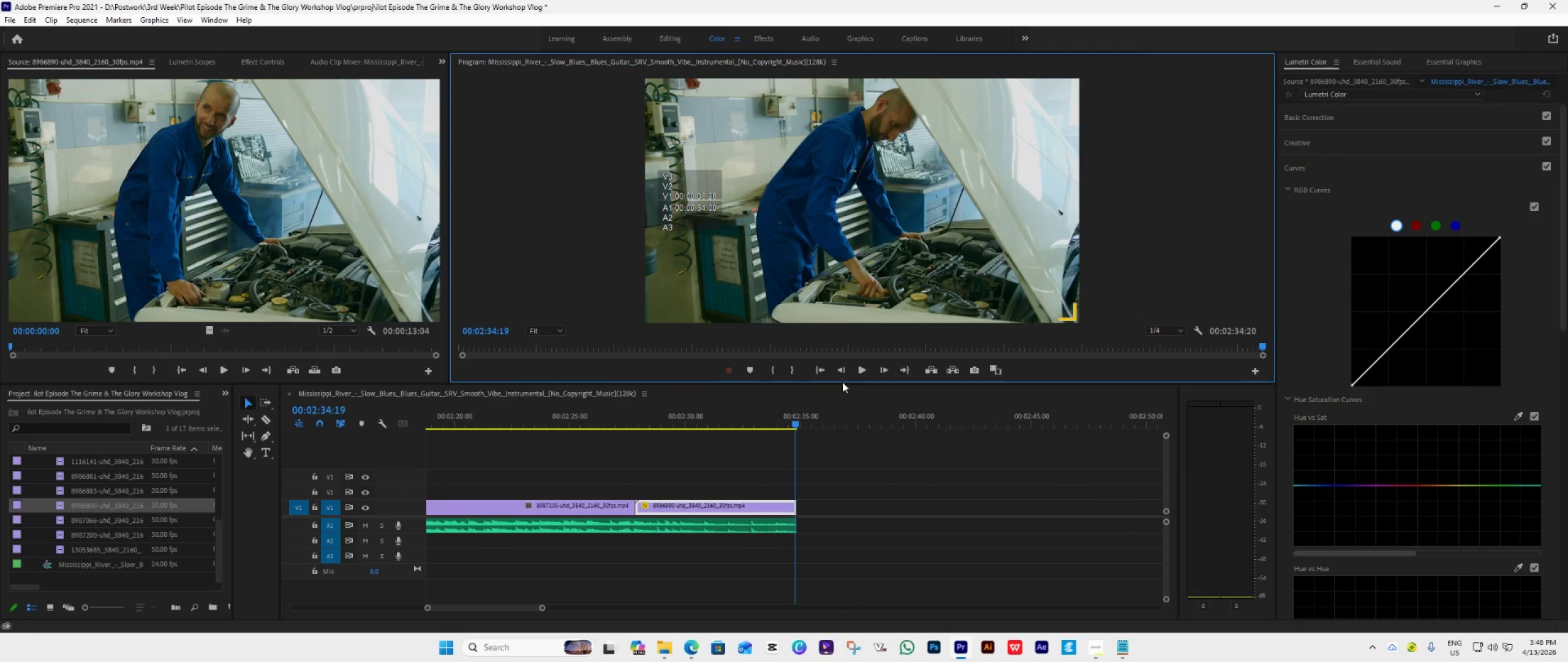 
left_click([816, 369])
 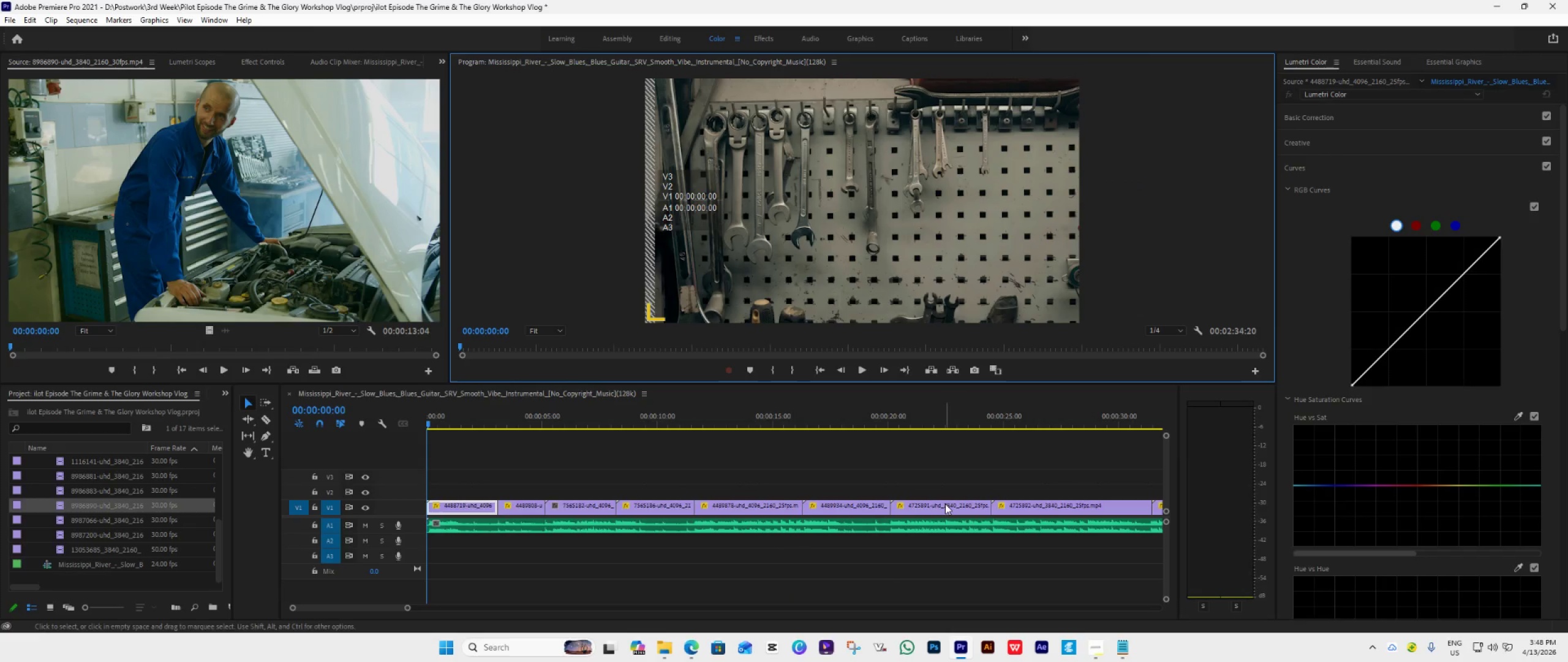 
key(Space)
 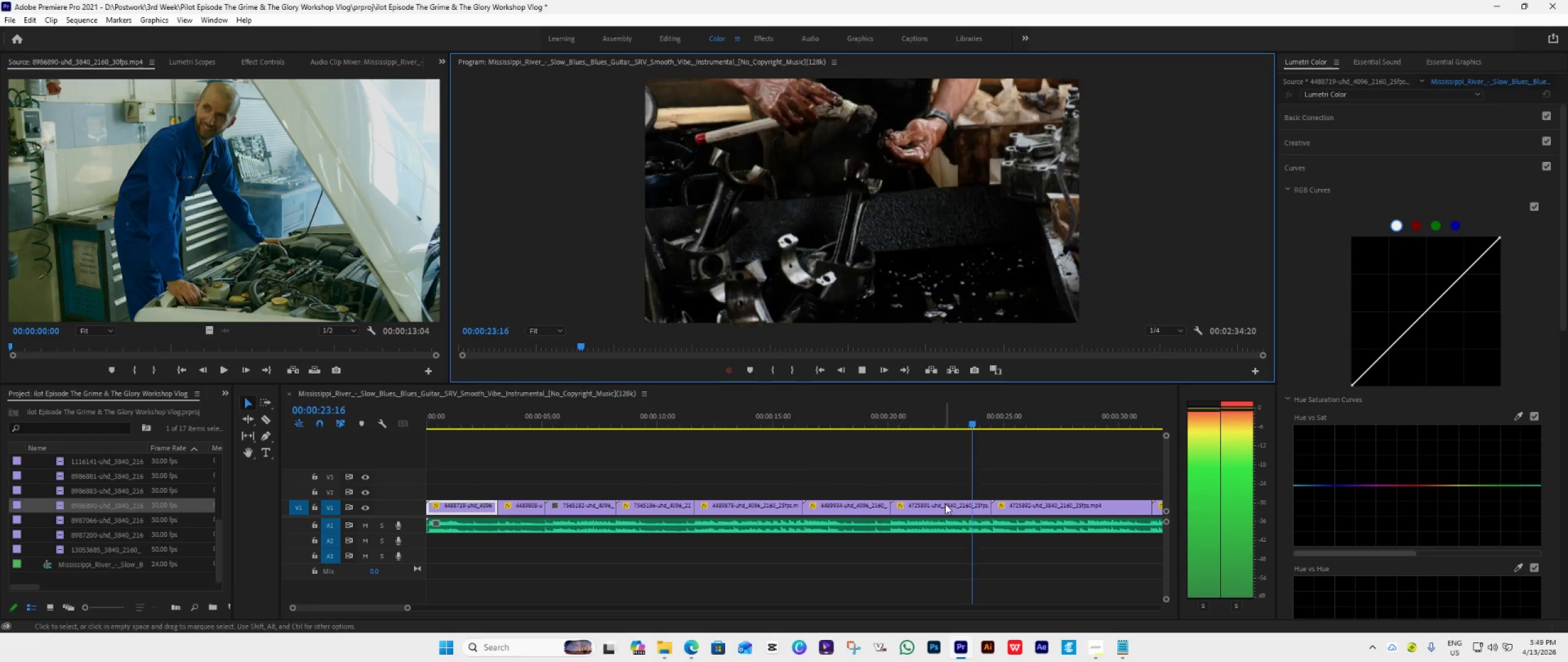 
wait(28.7)
 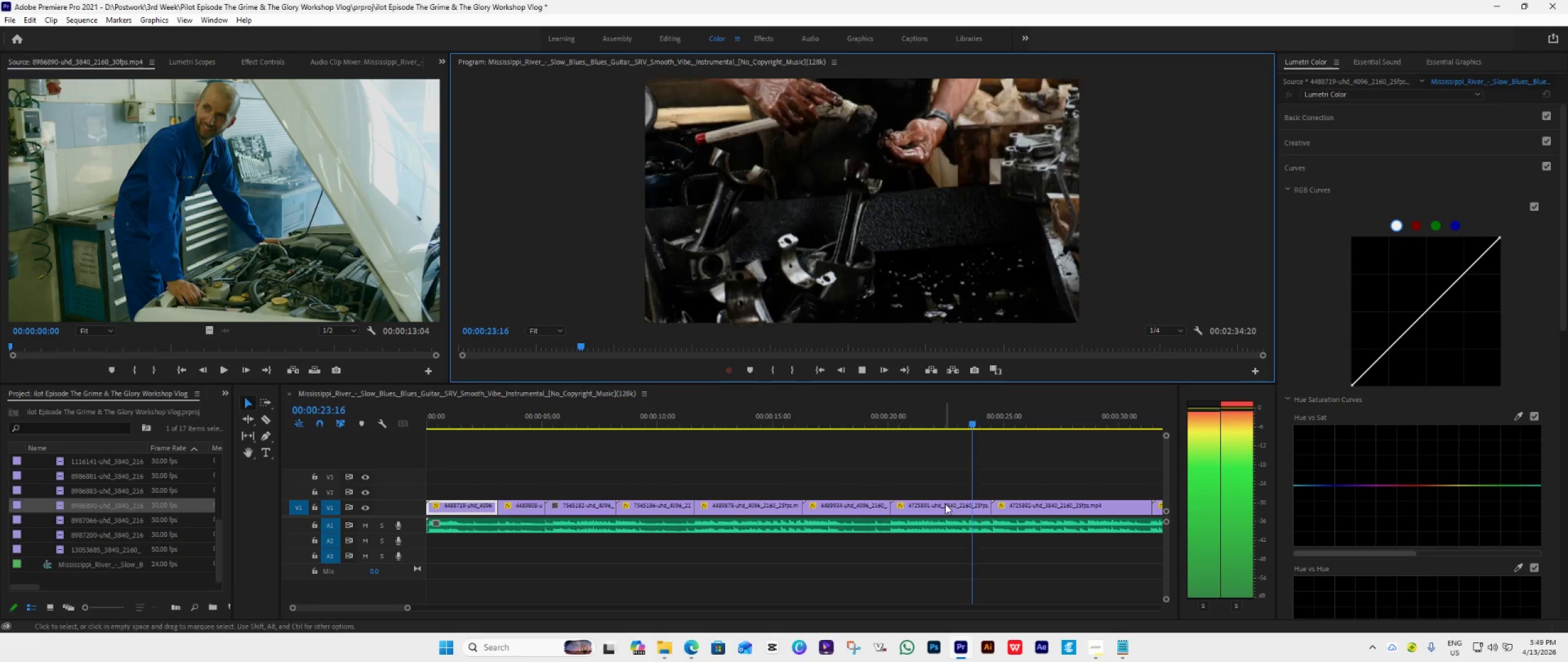 
scroll: coordinate [1077, 467], scroll_direction: down, amount: 6.0
 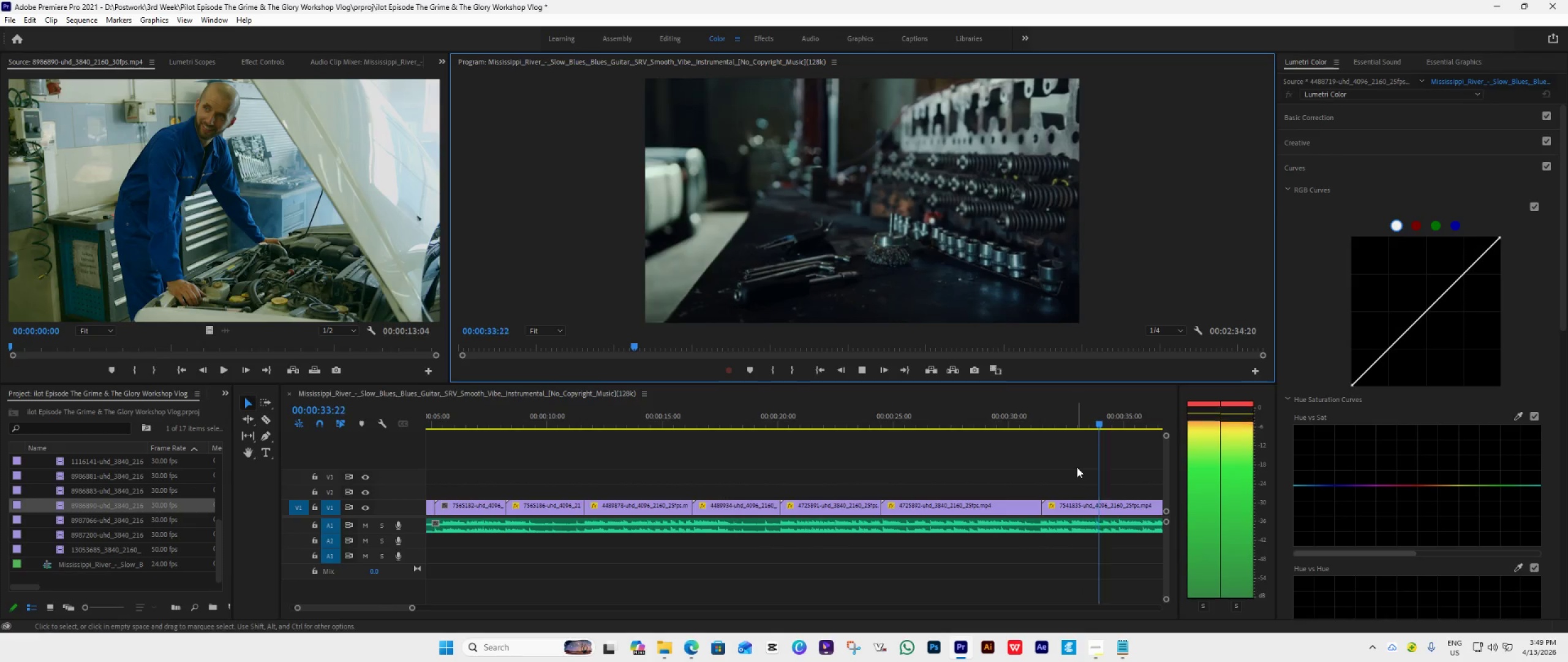 
wait(5.8)
 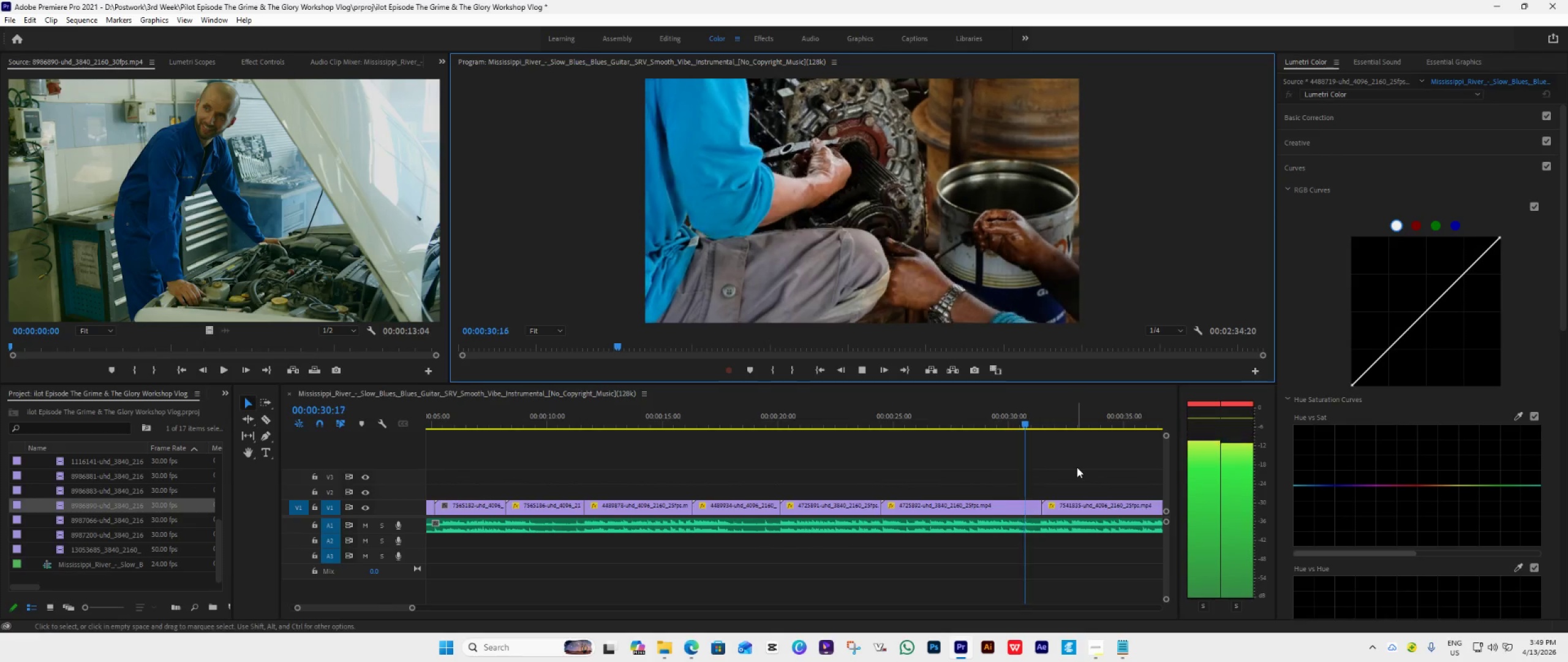 
scroll: coordinate [1040, 494], scroll_direction: down, amount: 23.0
 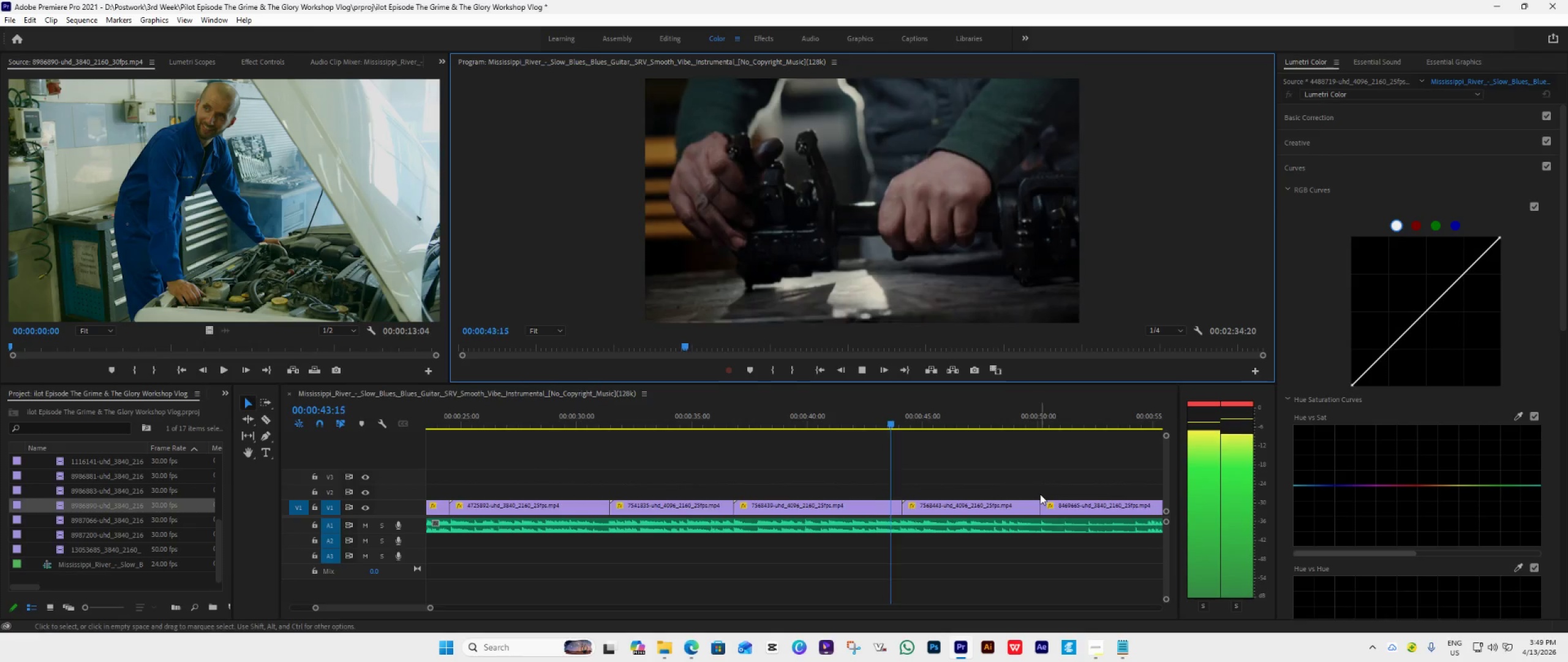 
wait(5.08)
 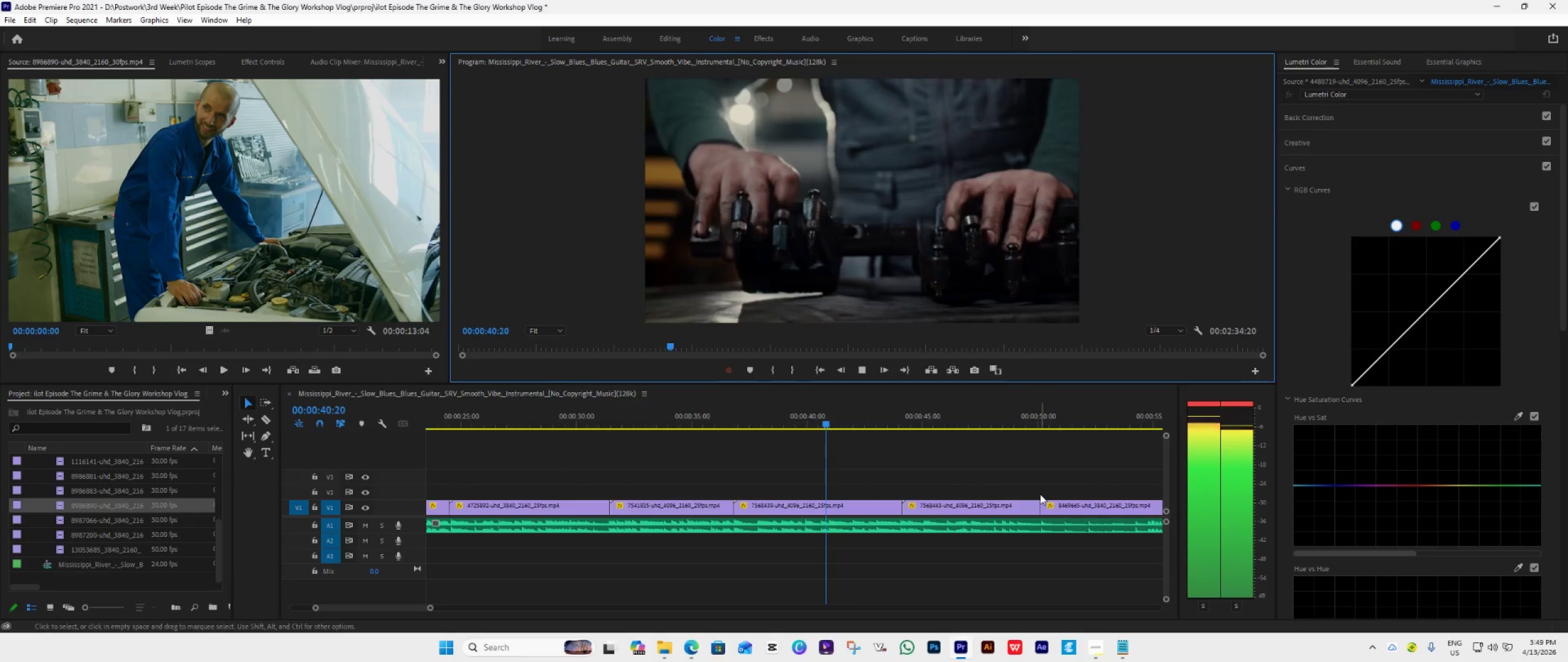 
scroll: coordinate [1040, 494], scroll_direction: down, amount: 10.0
 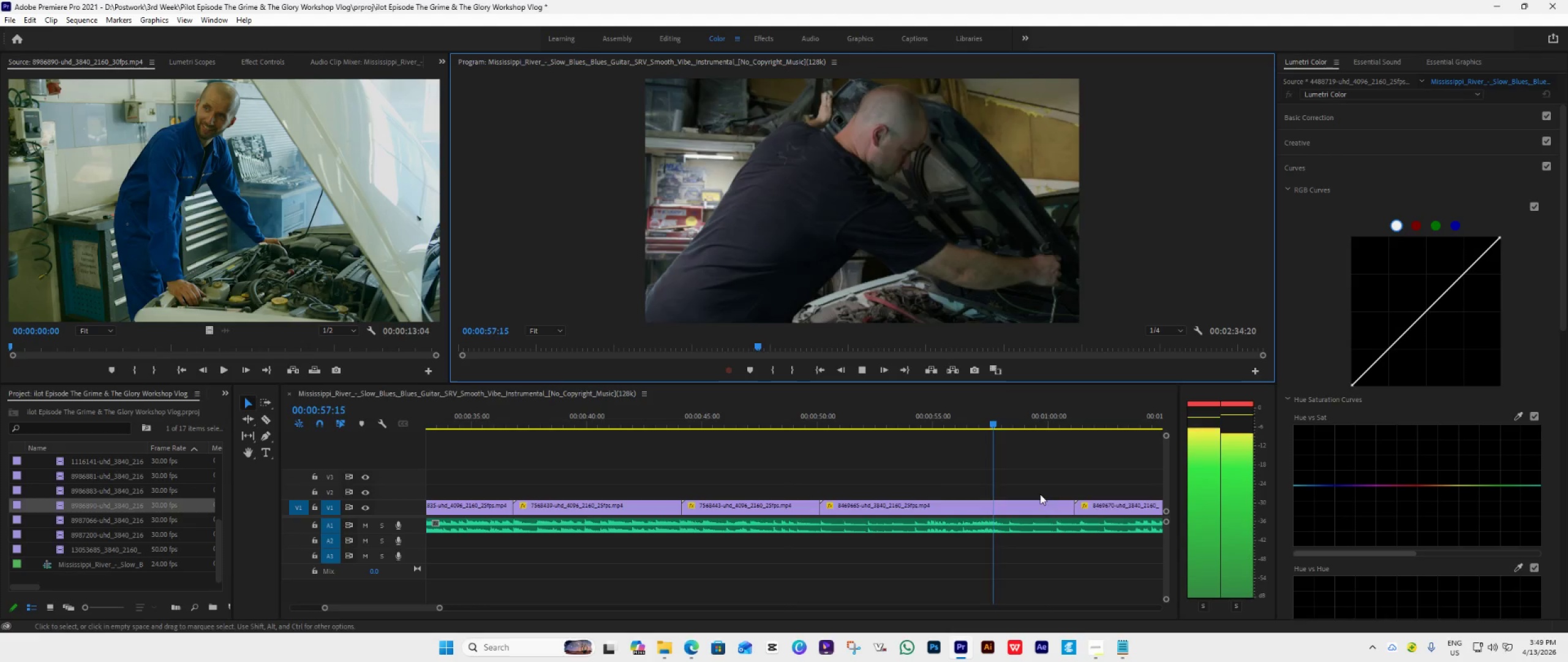 
wait(9.34)
 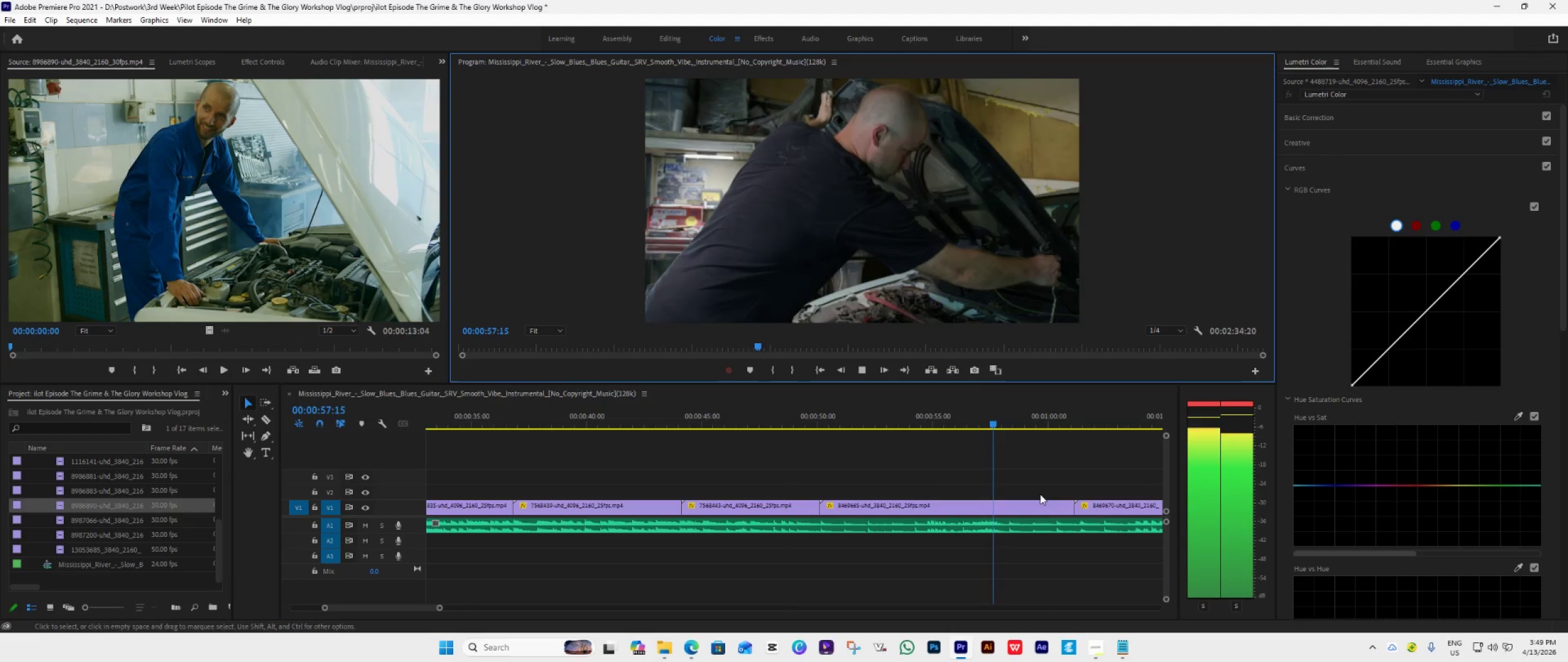 
scroll: coordinate [1040, 498], scroll_direction: down, amount: 7.0
 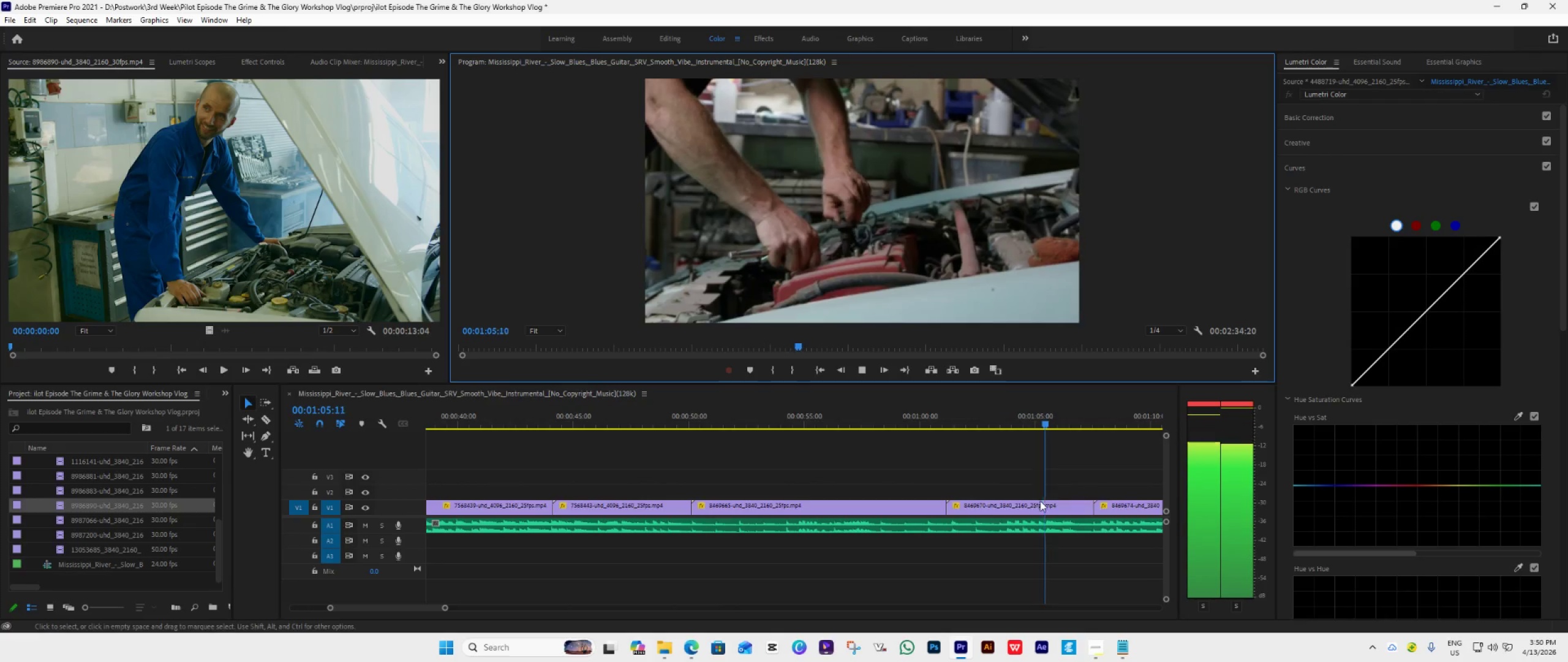 
mouse_move([1026, 506])
 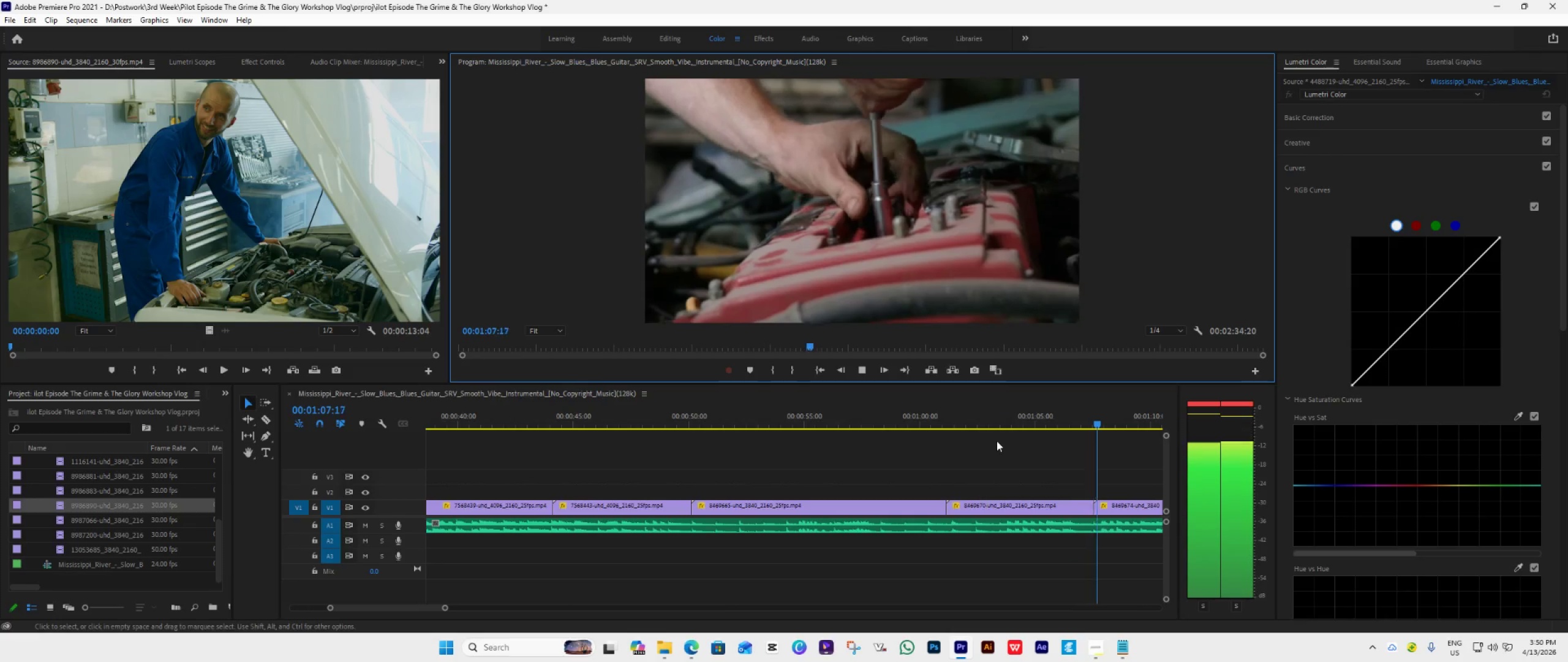 
scroll: coordinate [1005, 461], scroll_direction: down, amount: 6.0
 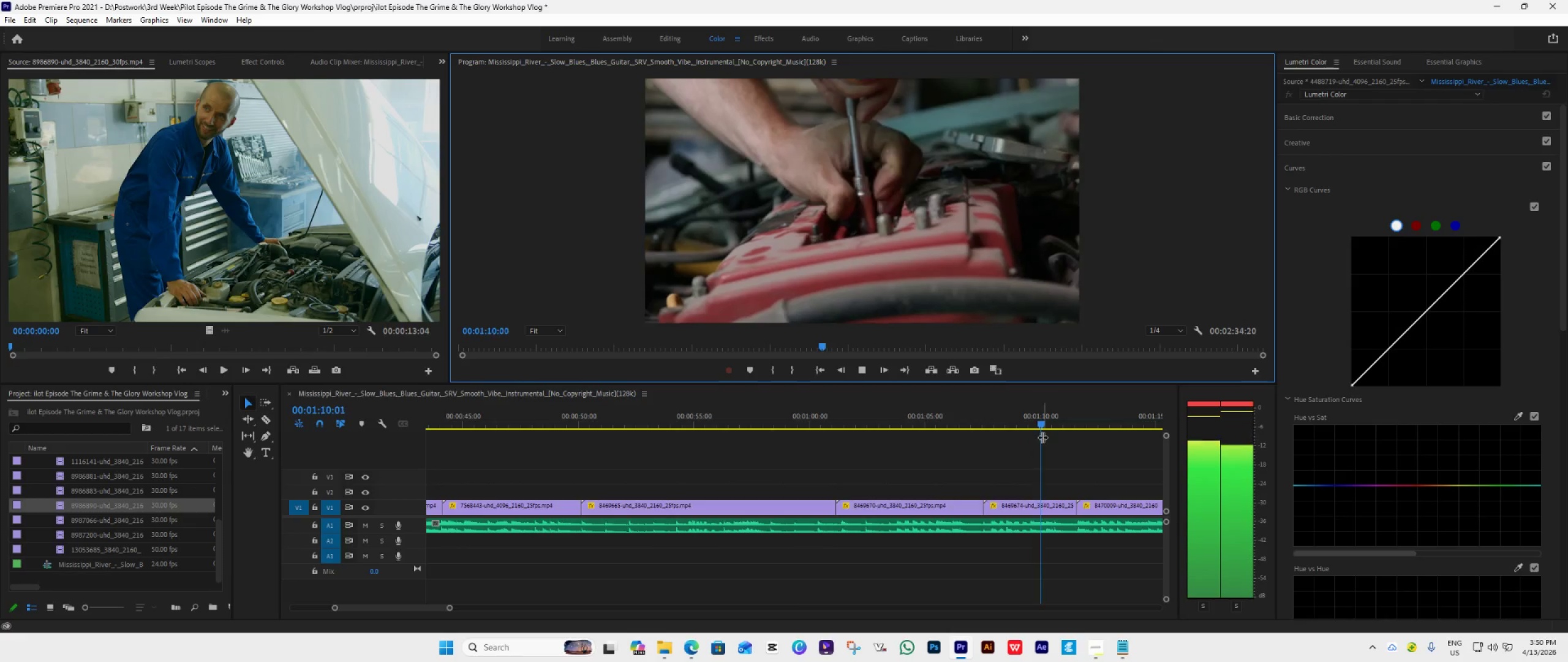 
left_click_drag(start_coordinate=[1046, 426], to_coordinate=[992, 462])
 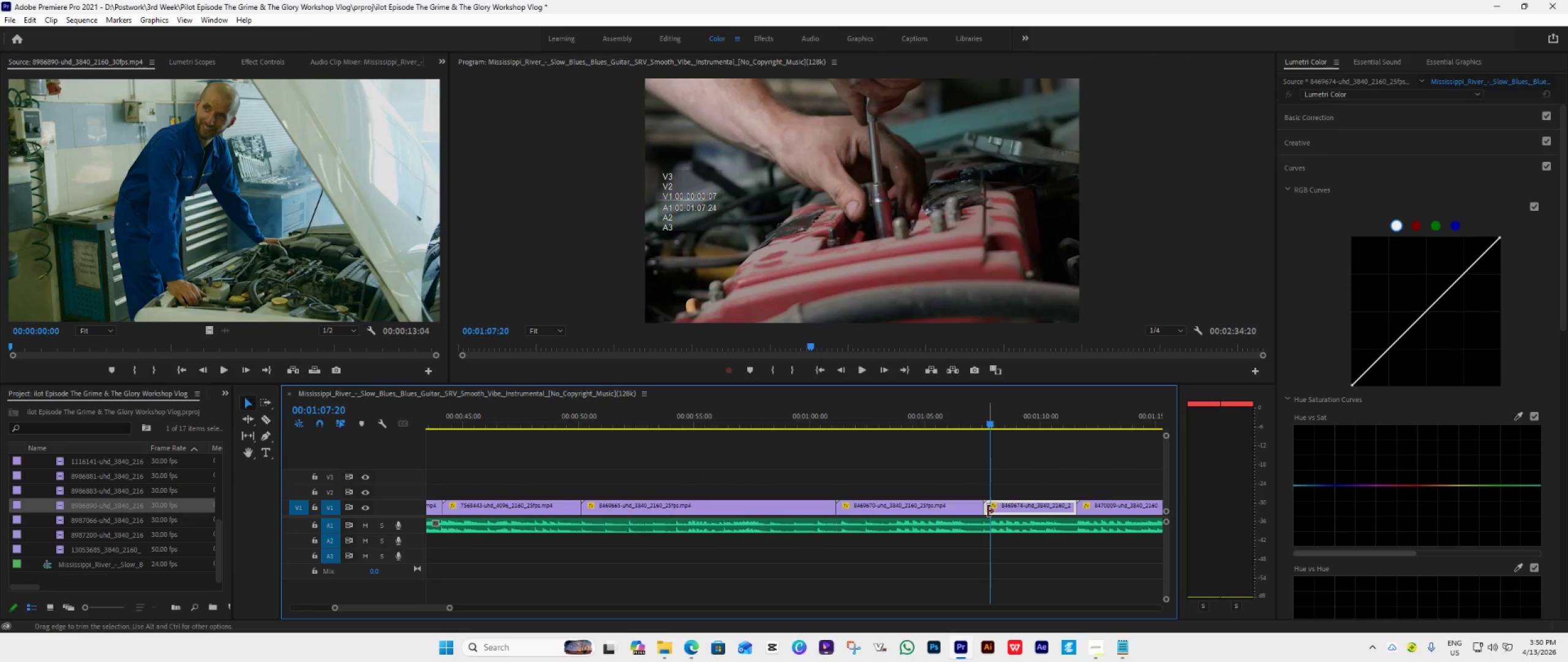 
left_click_drag(start_coordinate=[988, 511], to_coordinate=[992, 513])
 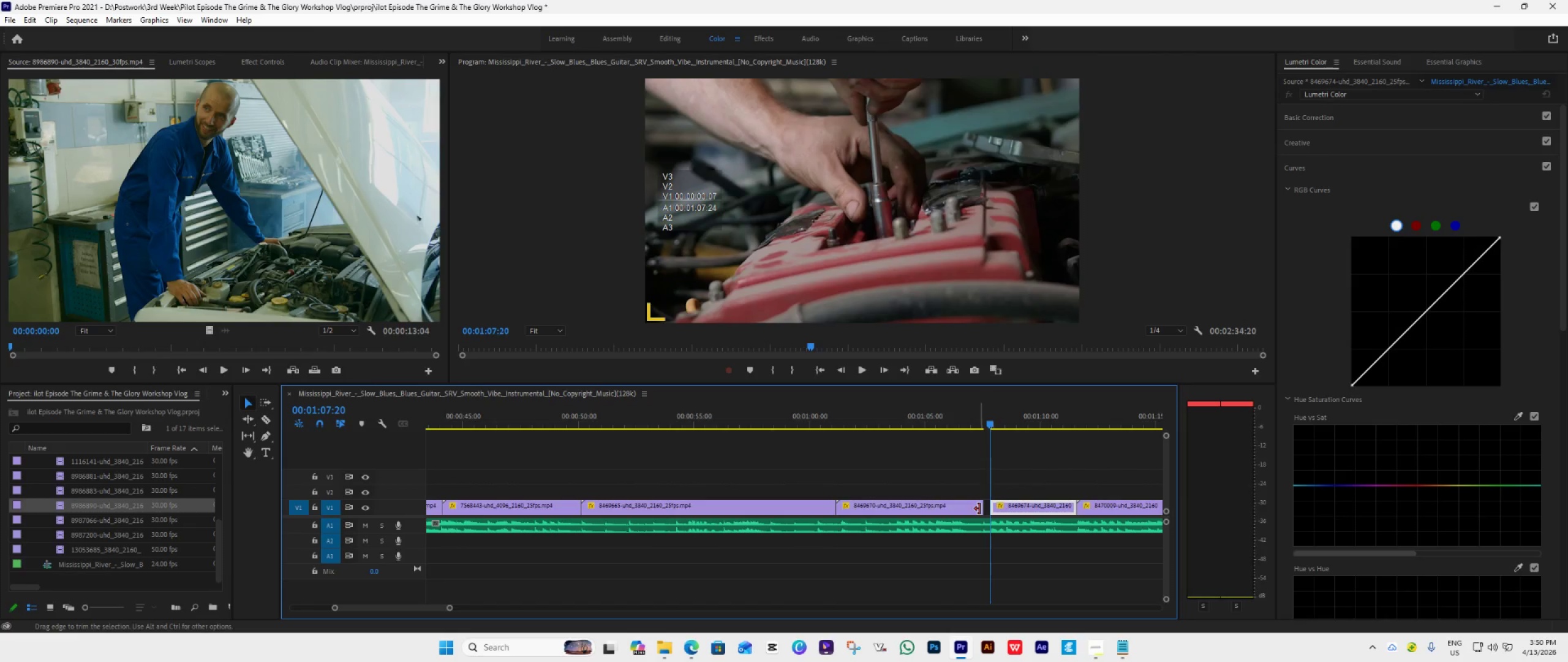 
left_click_drag(start_coordinate=[979, 509], to_coordinate=[990, 514])
 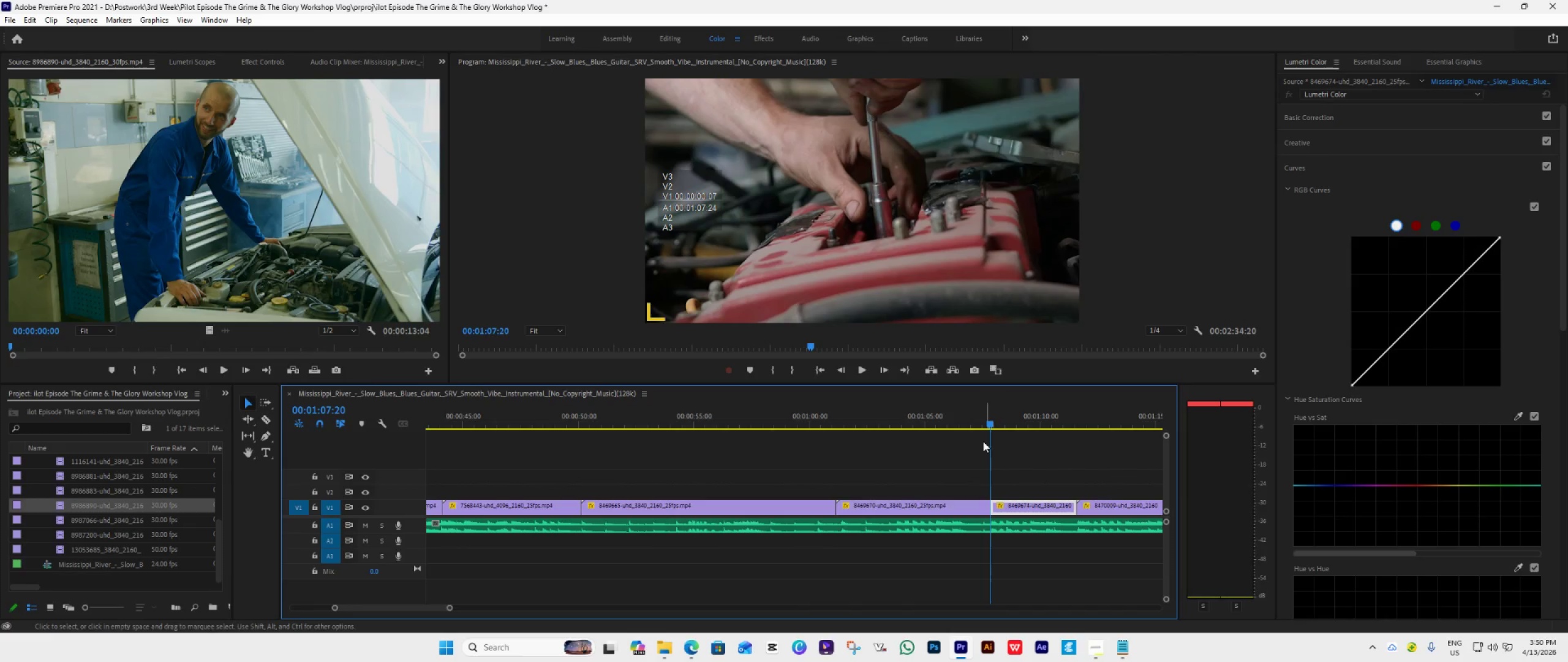 
left_click([971, 419])
 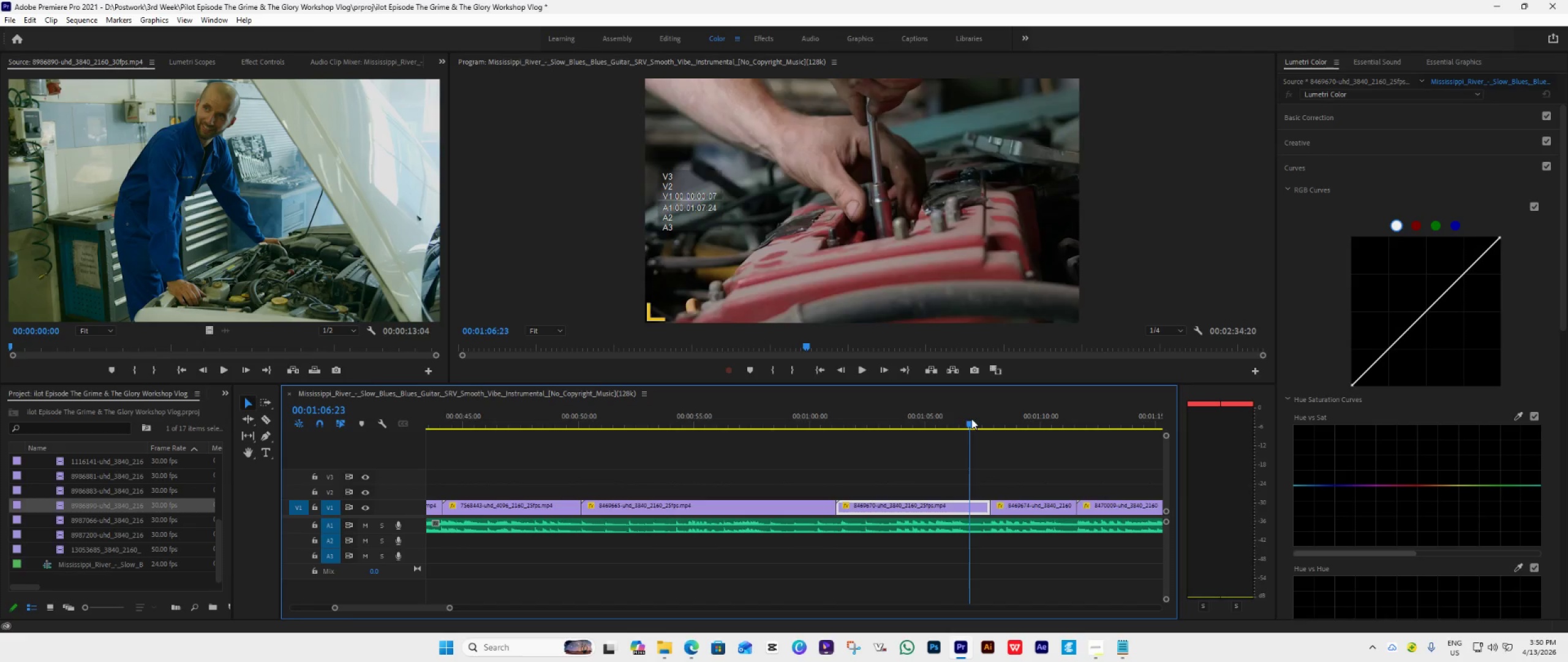 
key(Space)
 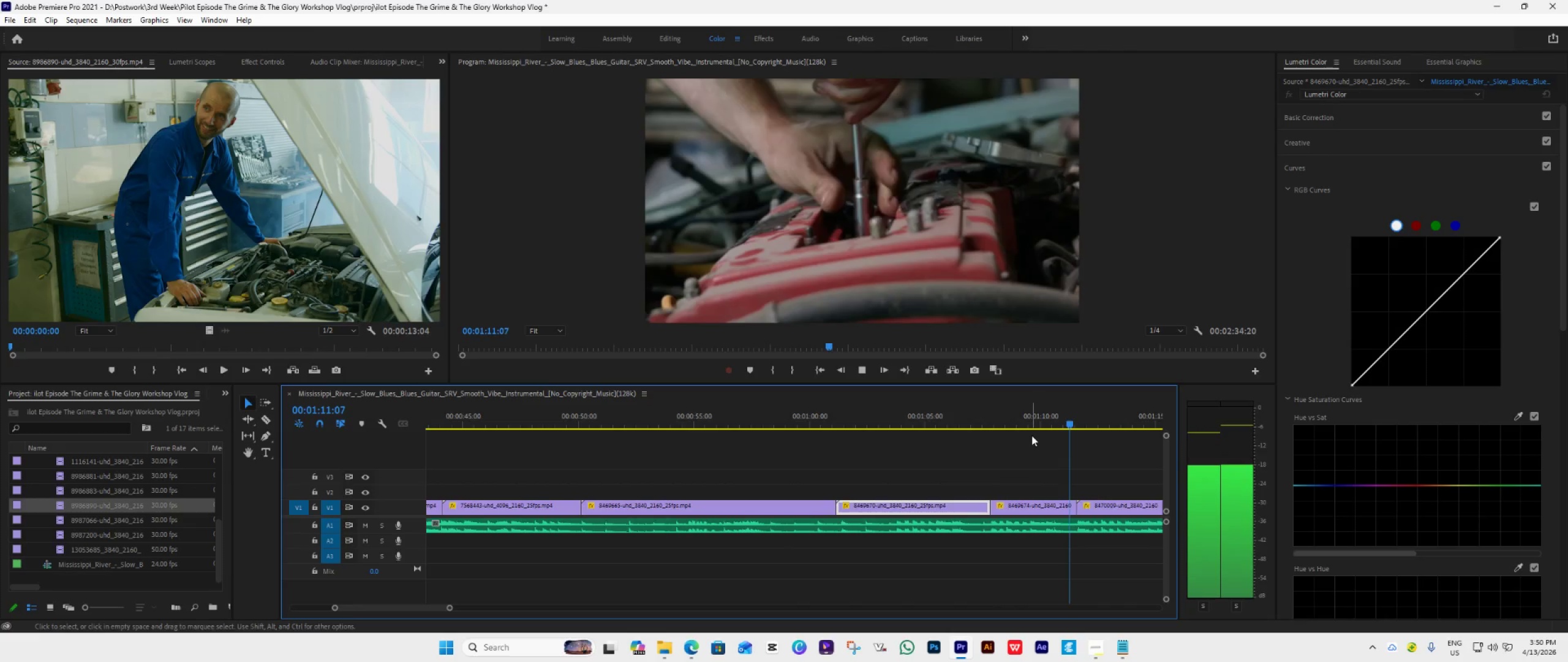 
wait(6.01)
 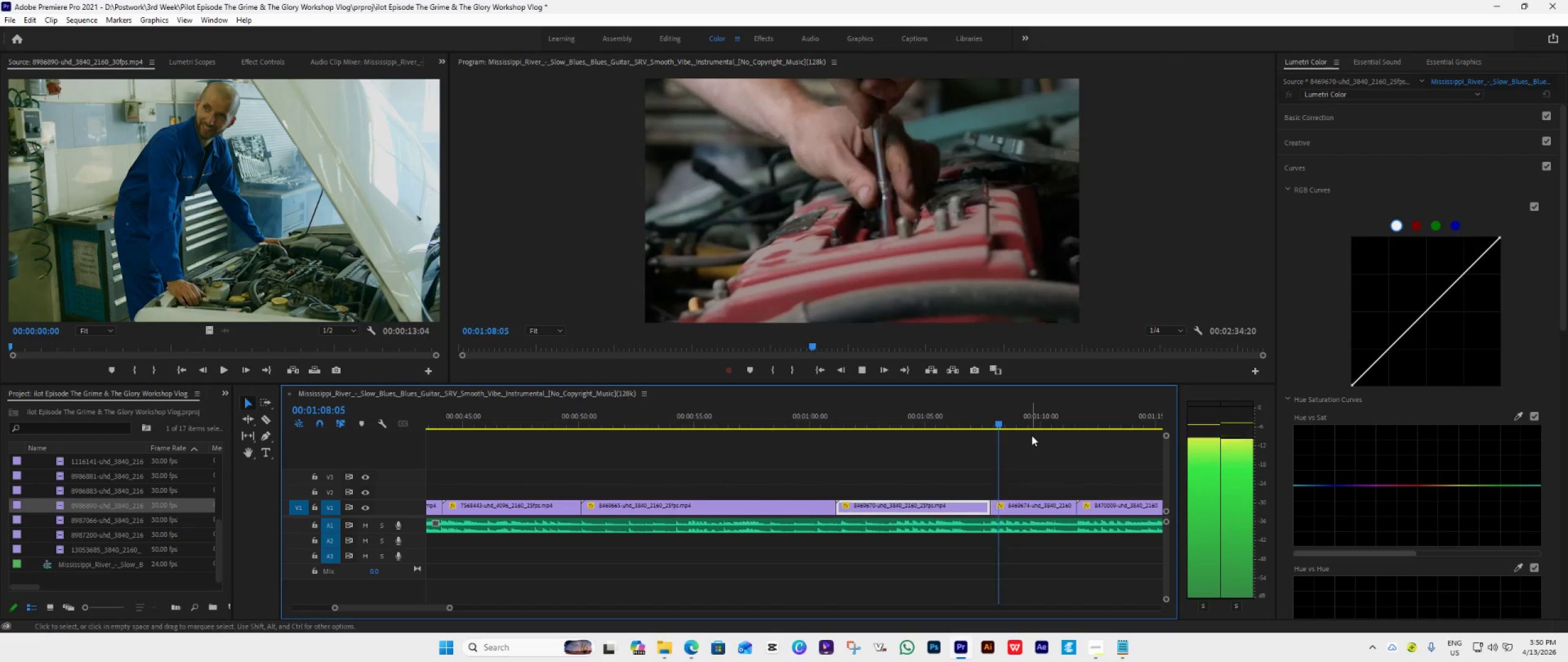 
scroll: coordinate [1020, 479], scroll_direction: down, amount: 16.0
 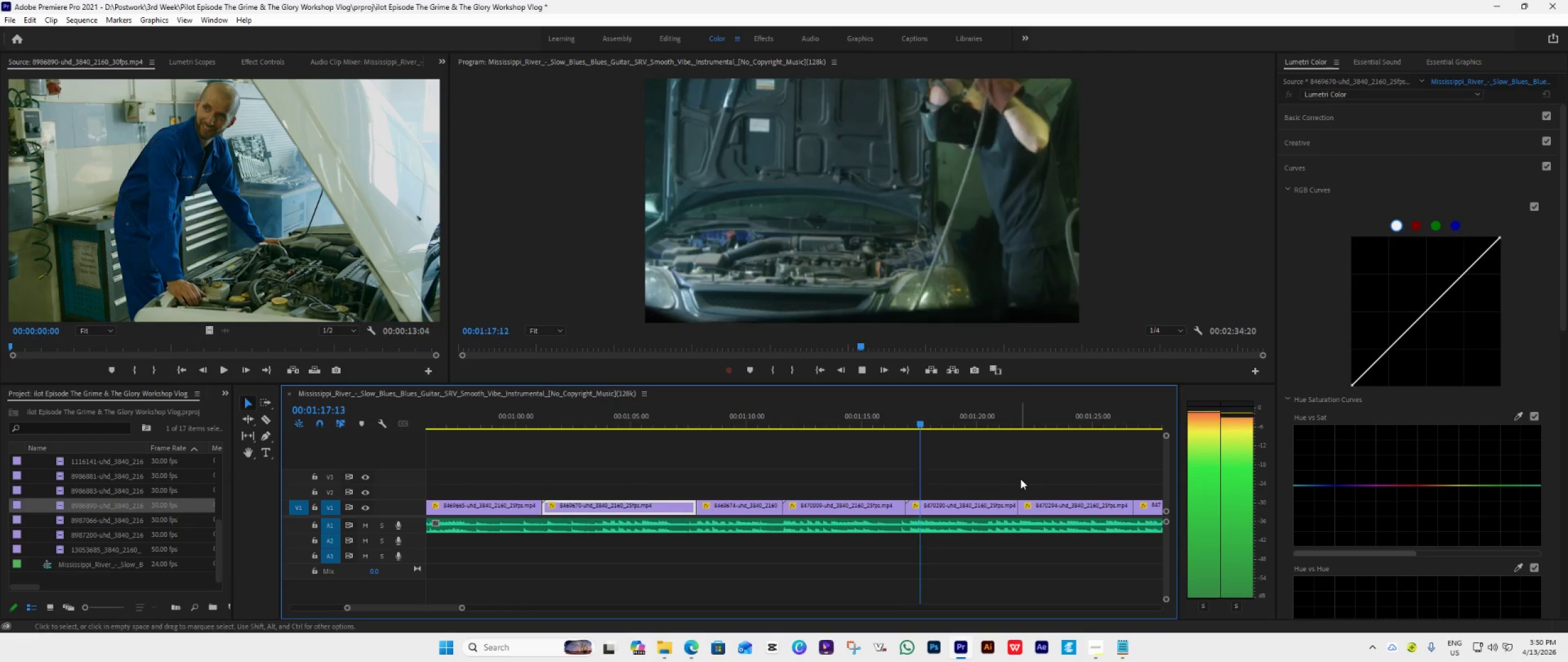 
key(Space)
 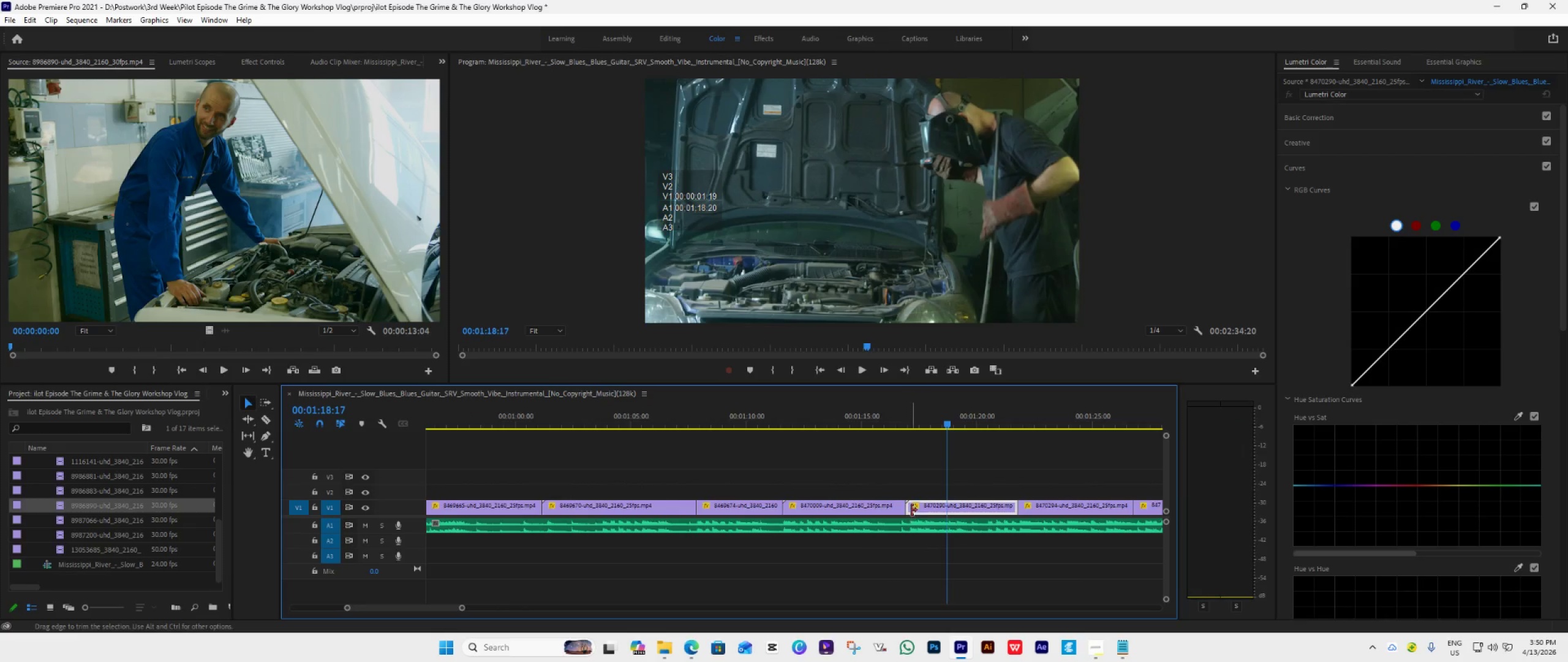 
left_click_drag(start_coordinate=[911, 510], to_coordinate=[916, 510])
 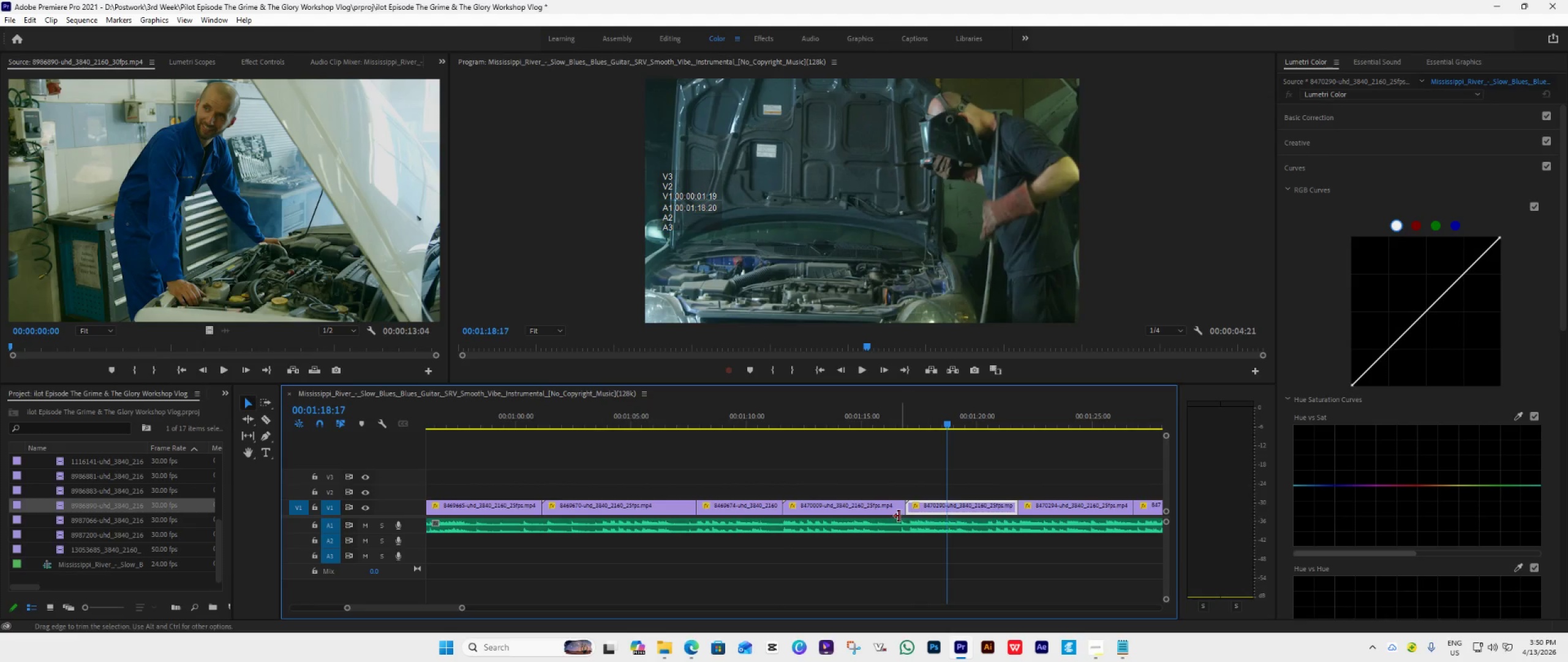 
hold_key(key=AltLeft, duration=1.5)
hold_key(key=AltLeft, duration=0.36)
scroll: coordinate [895, 515], scroll_direction: up, amount: 29.0
 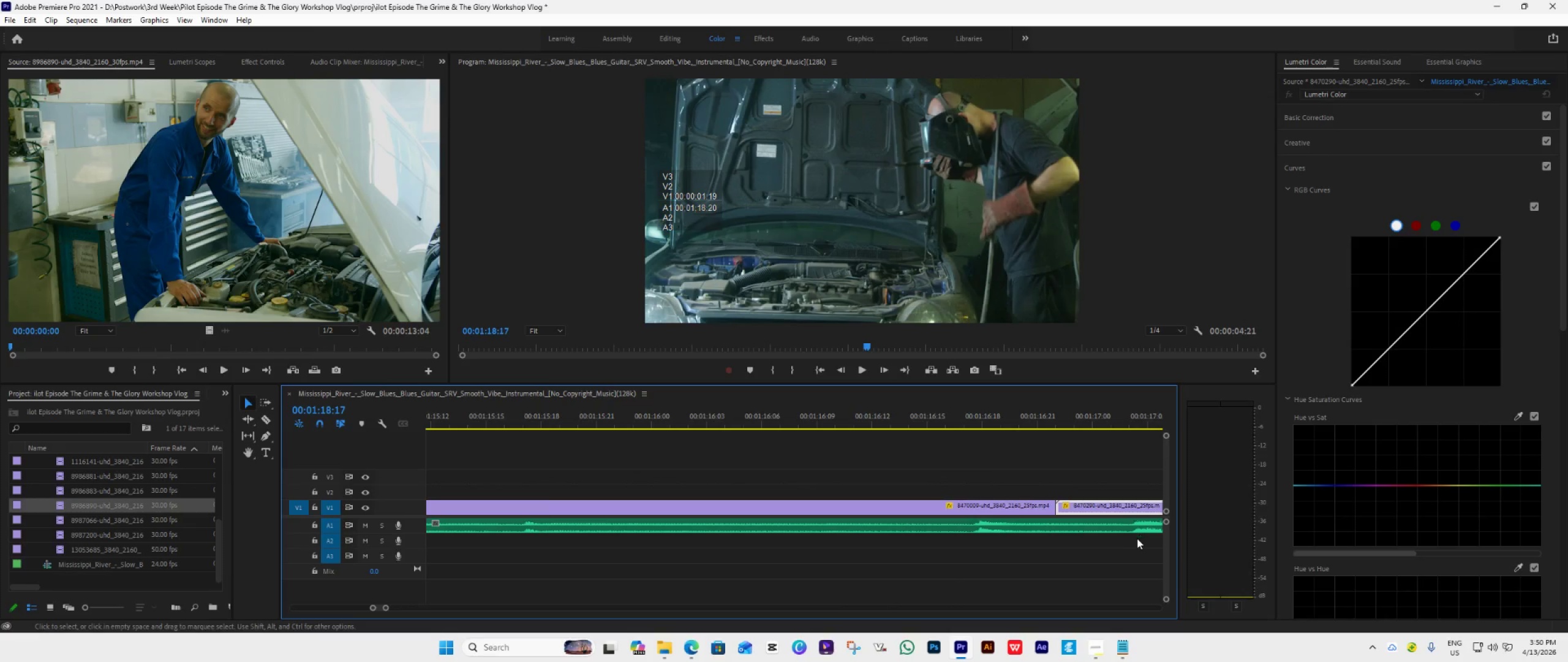 
scroll: coordinate [1015, 541], scroll_direction: down, amount: 11.0
 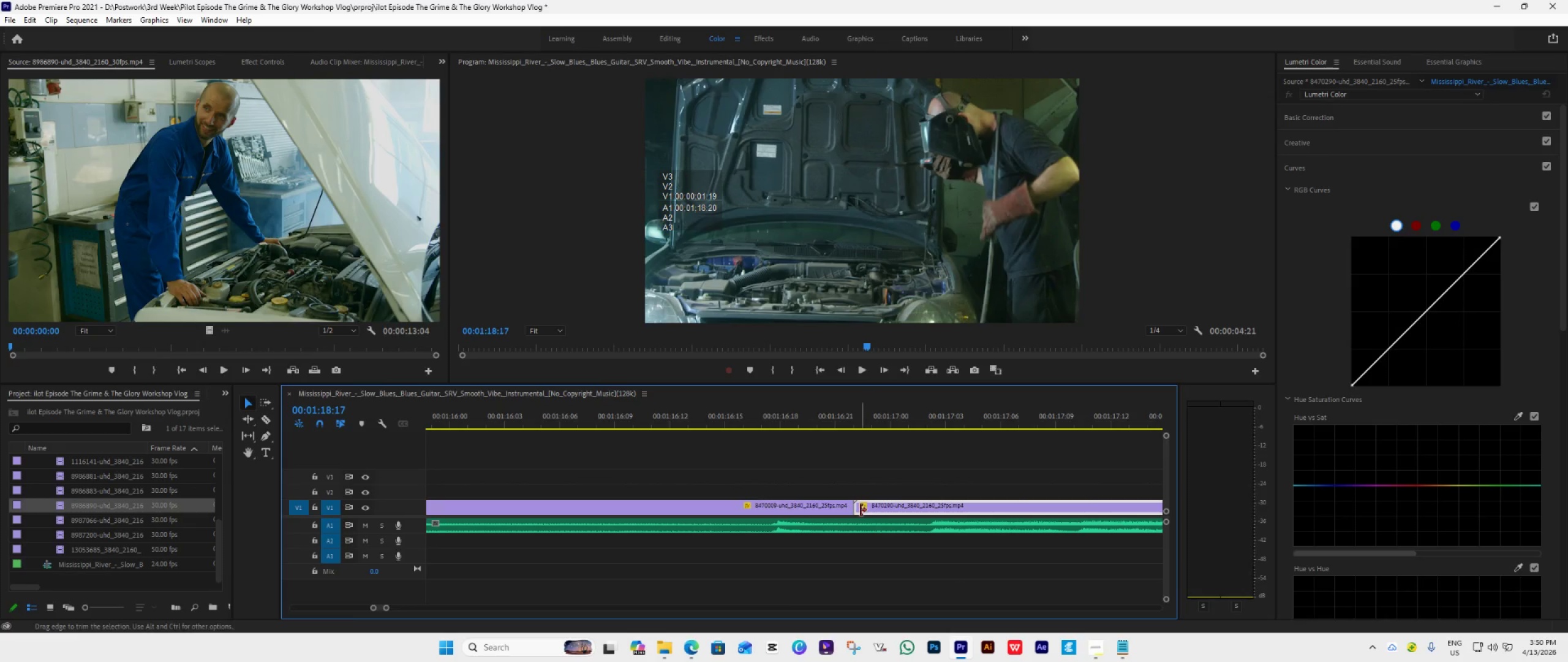 
left_click_drag(start_coordinate=[859, 508], to_coordinate=[937, 515])
 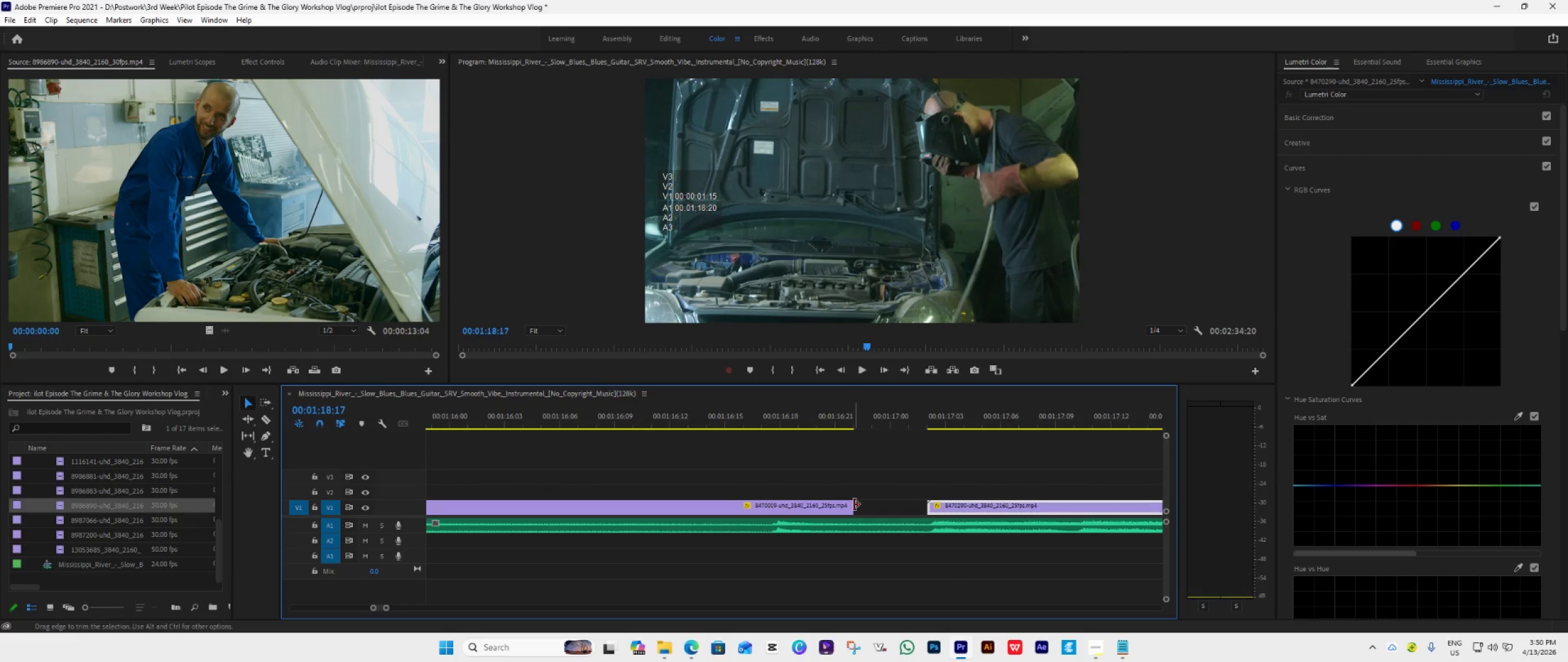 
left_click_drag(start_coordinate=[854, 504], to_coordinate=[930, 515])
 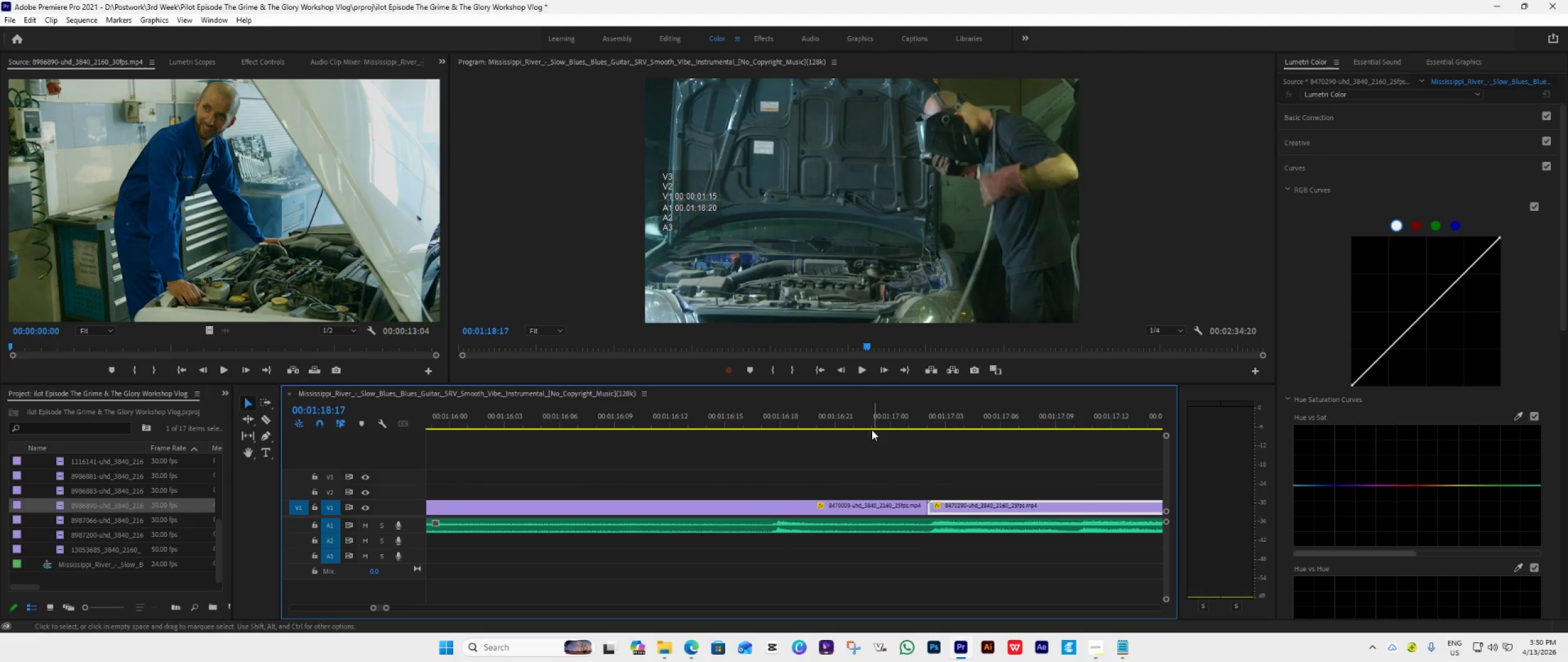 
left_click([864, 424])
 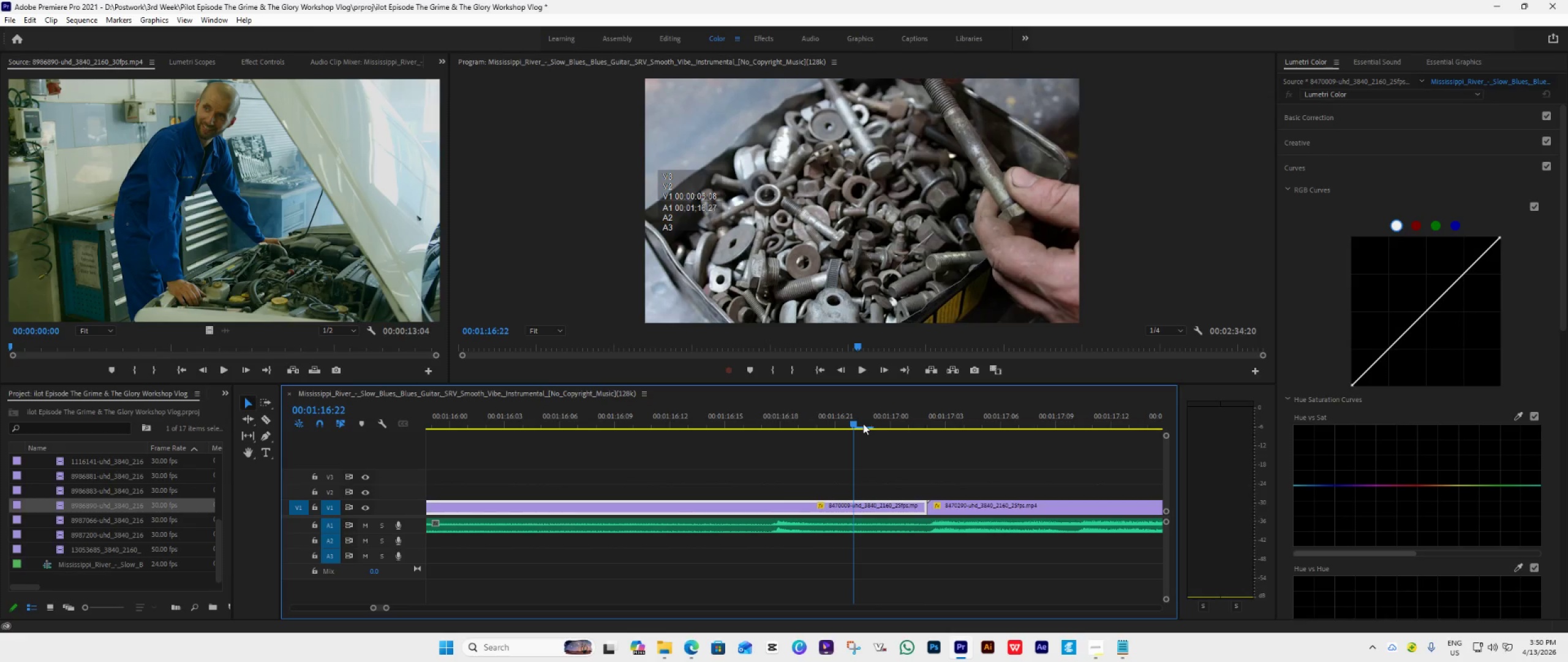 
hold_key(key=AltLeft, duration=0.77)
 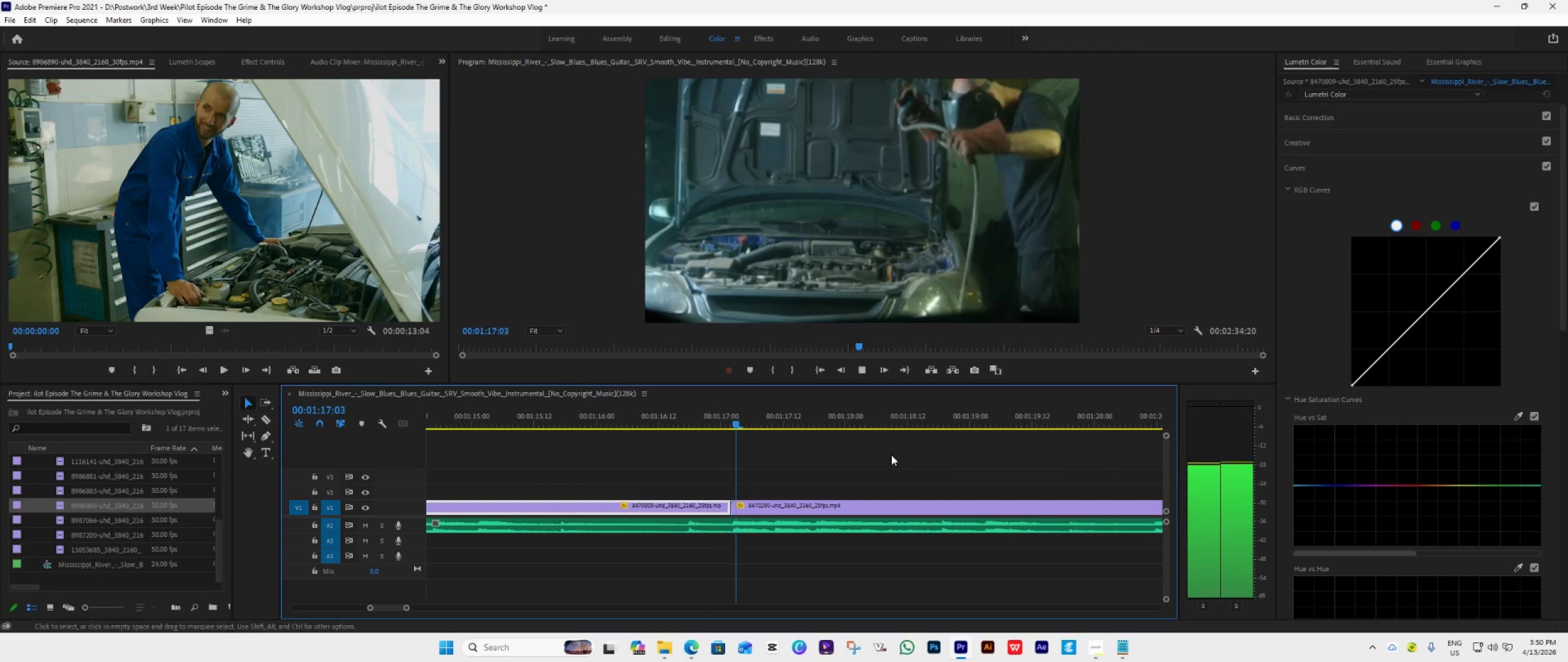 
hold_key(key=AltLeft, duration=1.52)
 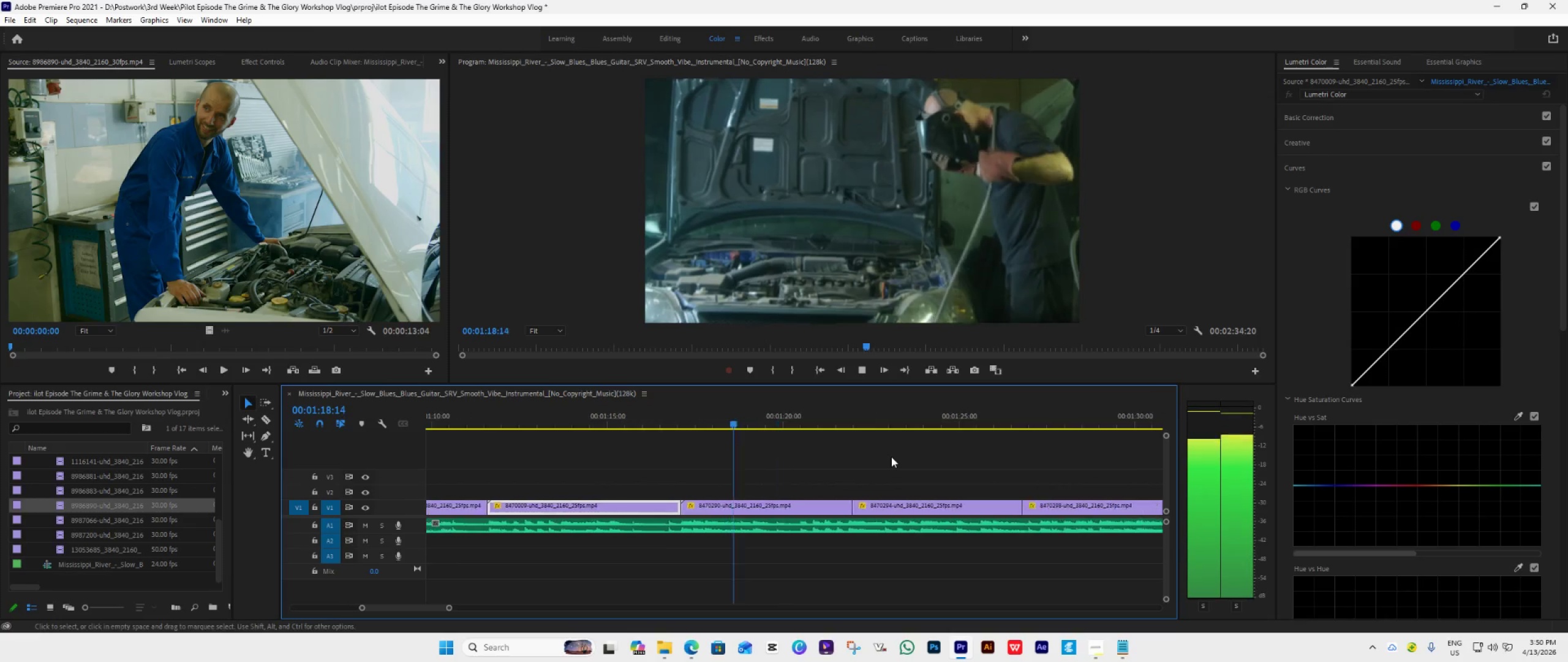 
key(Space)
 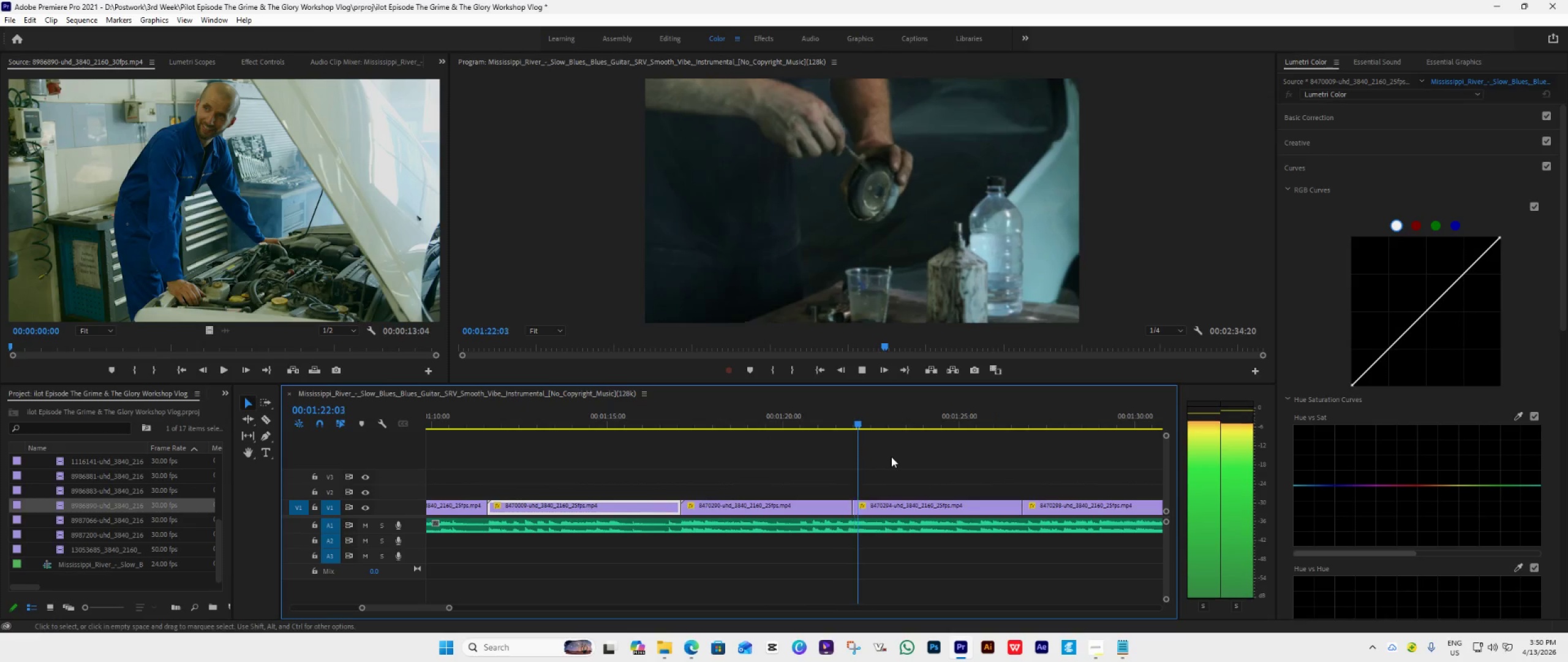 
scroll: coordinate [891, 457], scroll_direction: down, amount: 43.0
 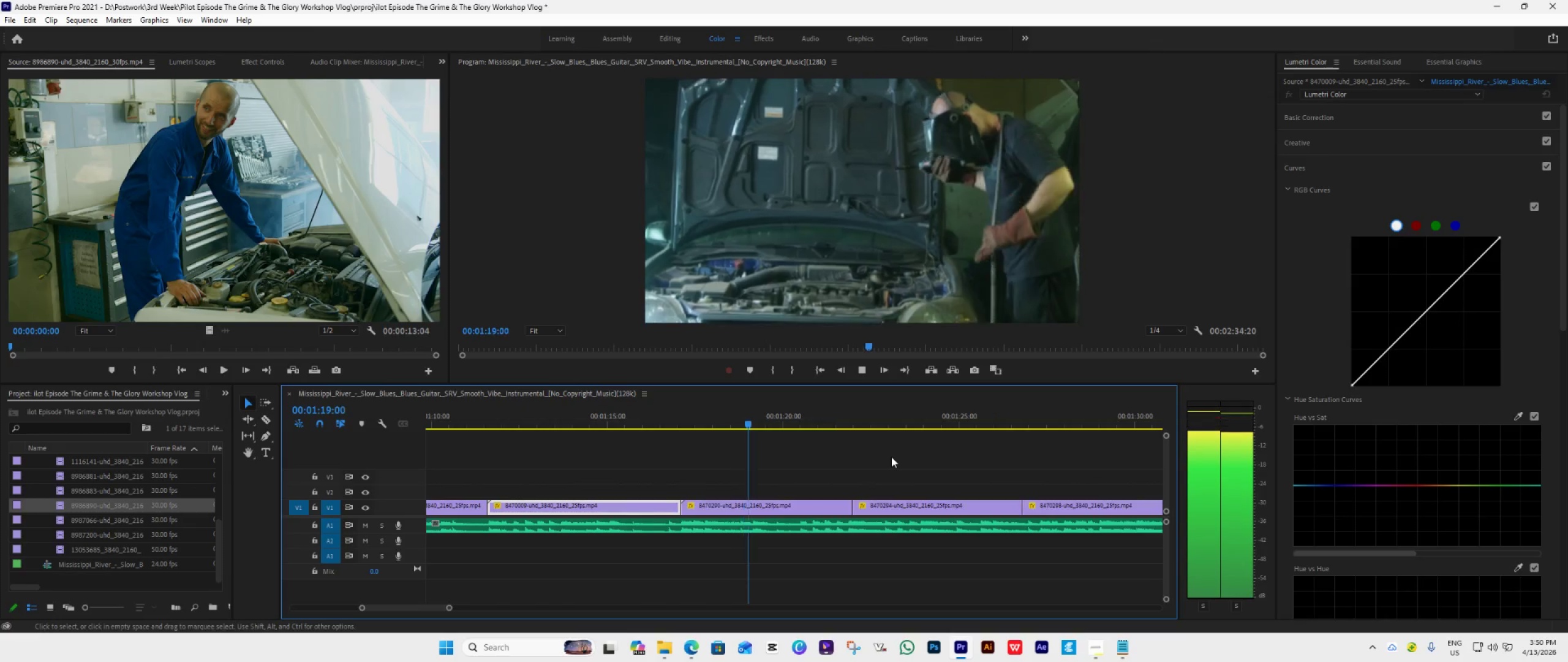 
key(Space)
 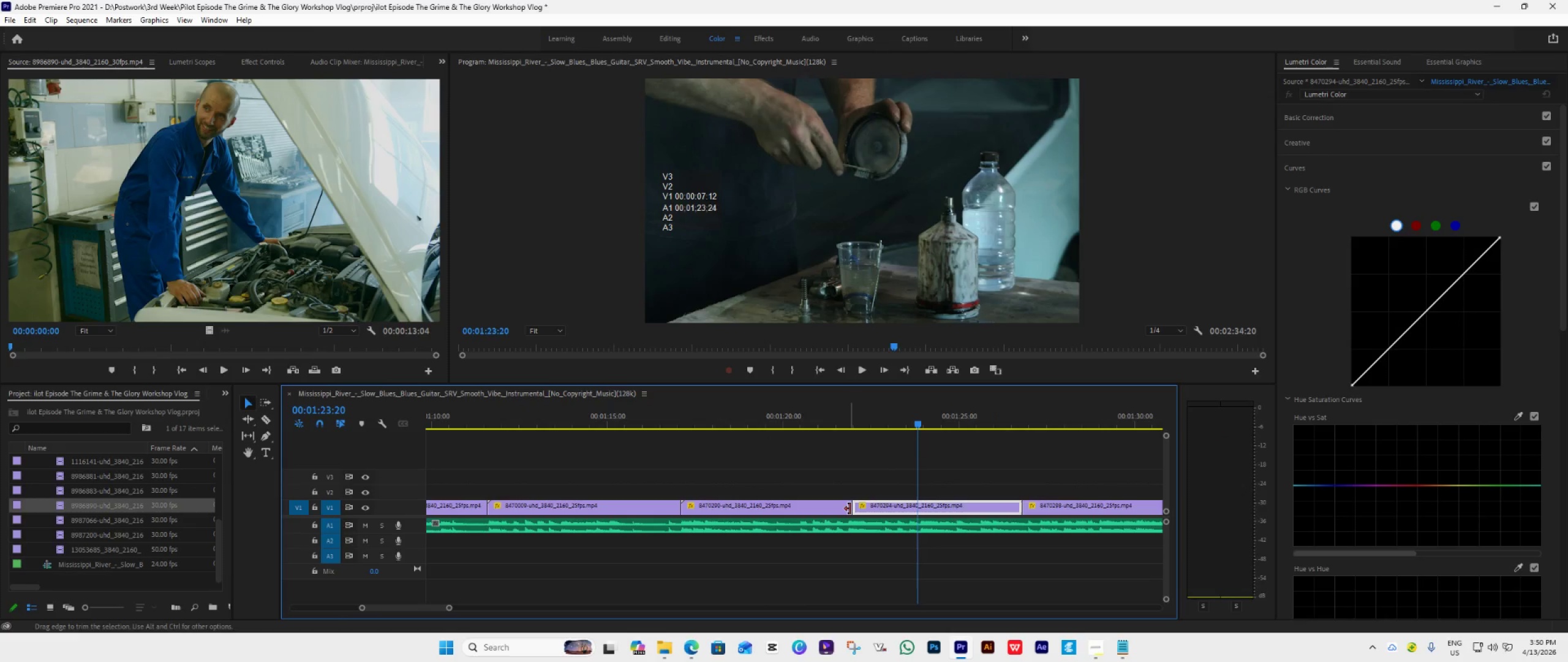 
left_click_drag(start_coordinate=[850, 509], to_coordinate=[844, 518])
 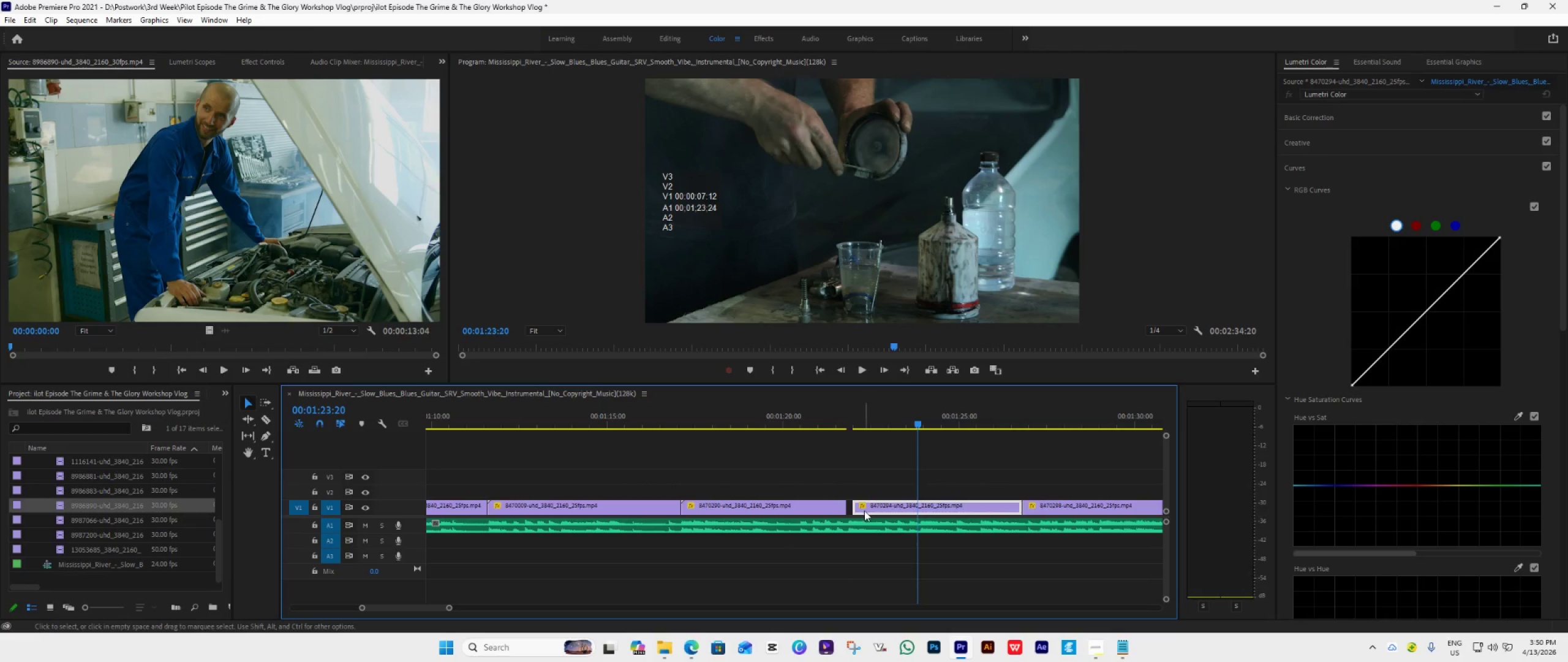 
left_click_drag(start_coordinate=[864, 511], to_coordinate=[859, 511])
 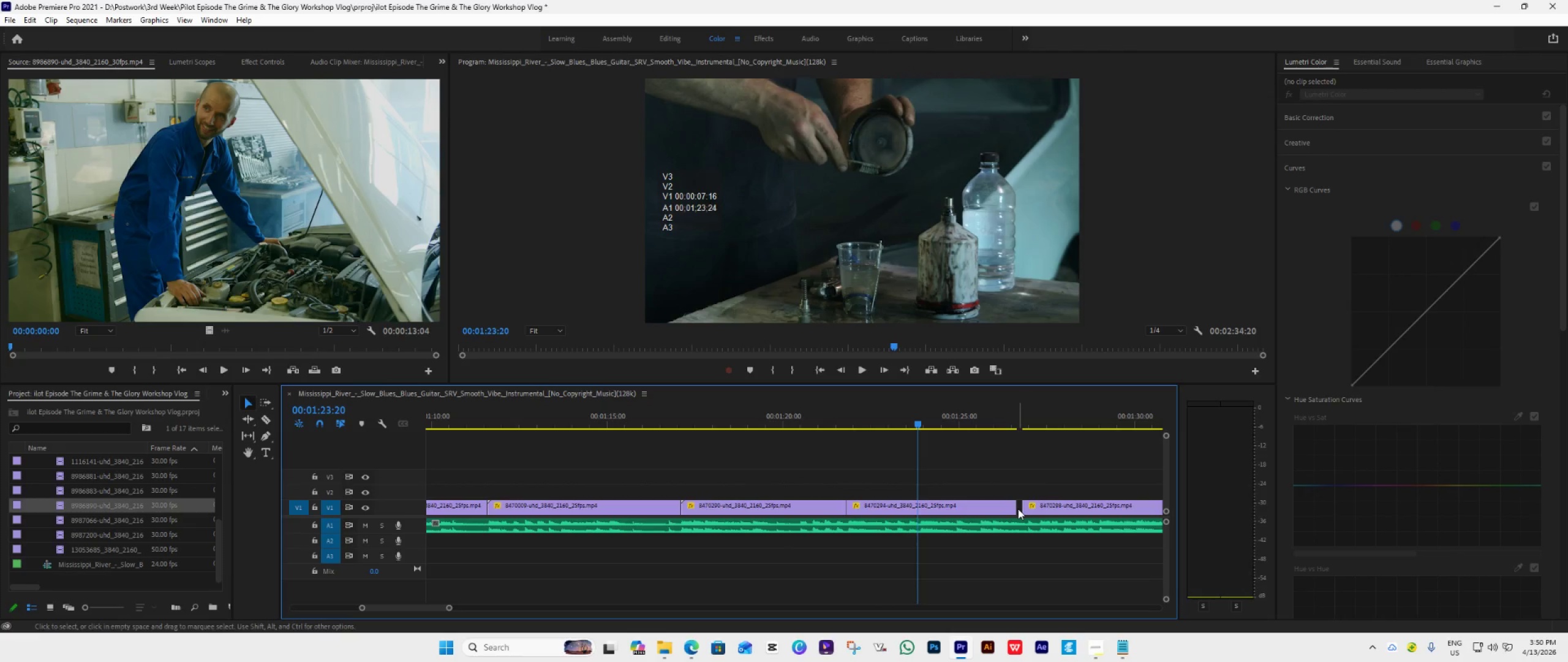 
left_click_drag(start_coordinate=[1013, 503], to_coordinate=[1020, 511])
 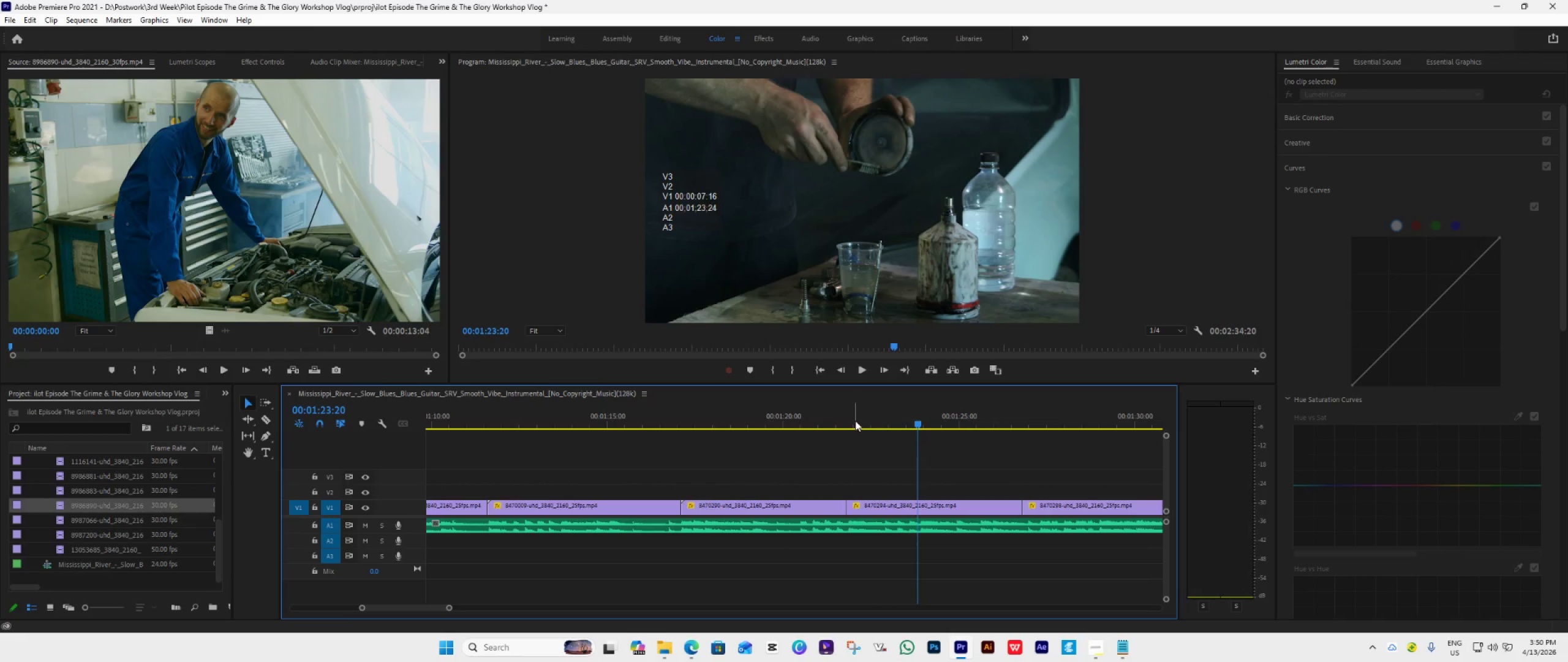 
left_click([837, 418])
 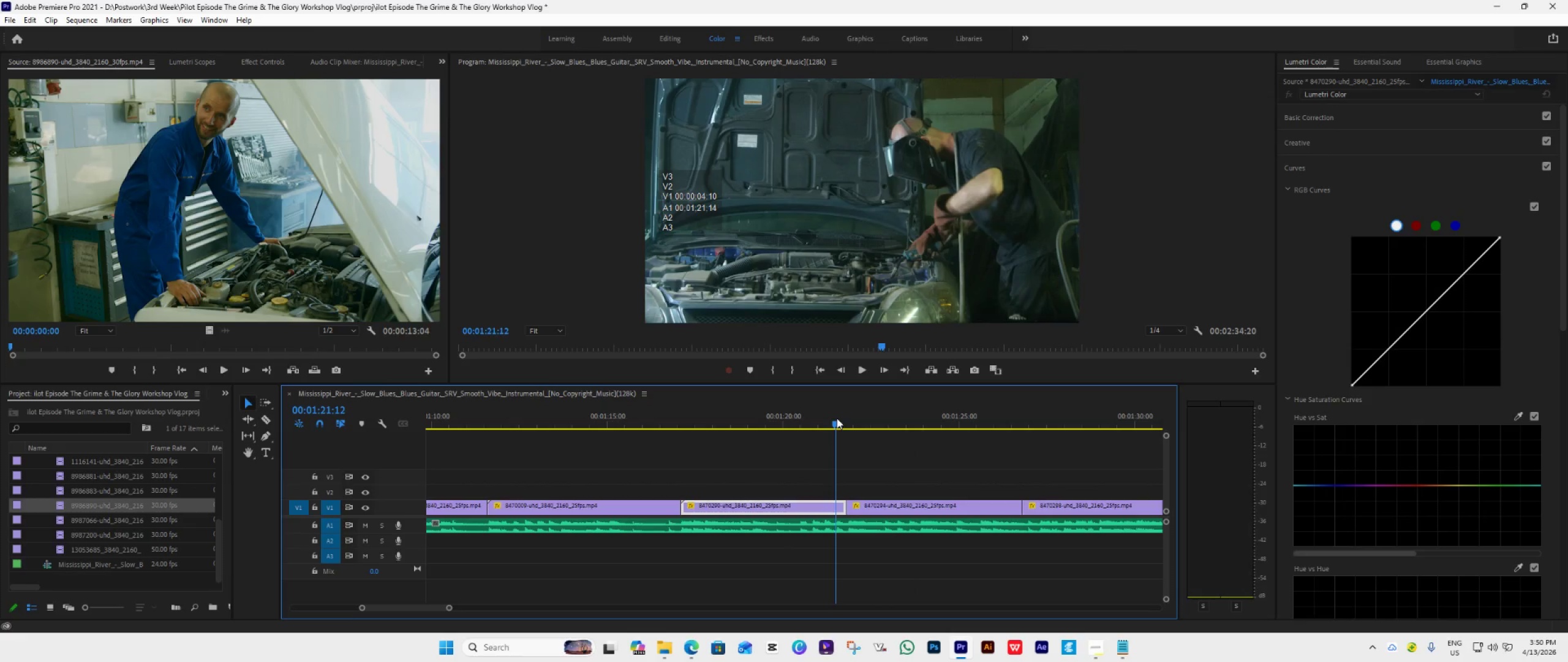 
key(Space)
 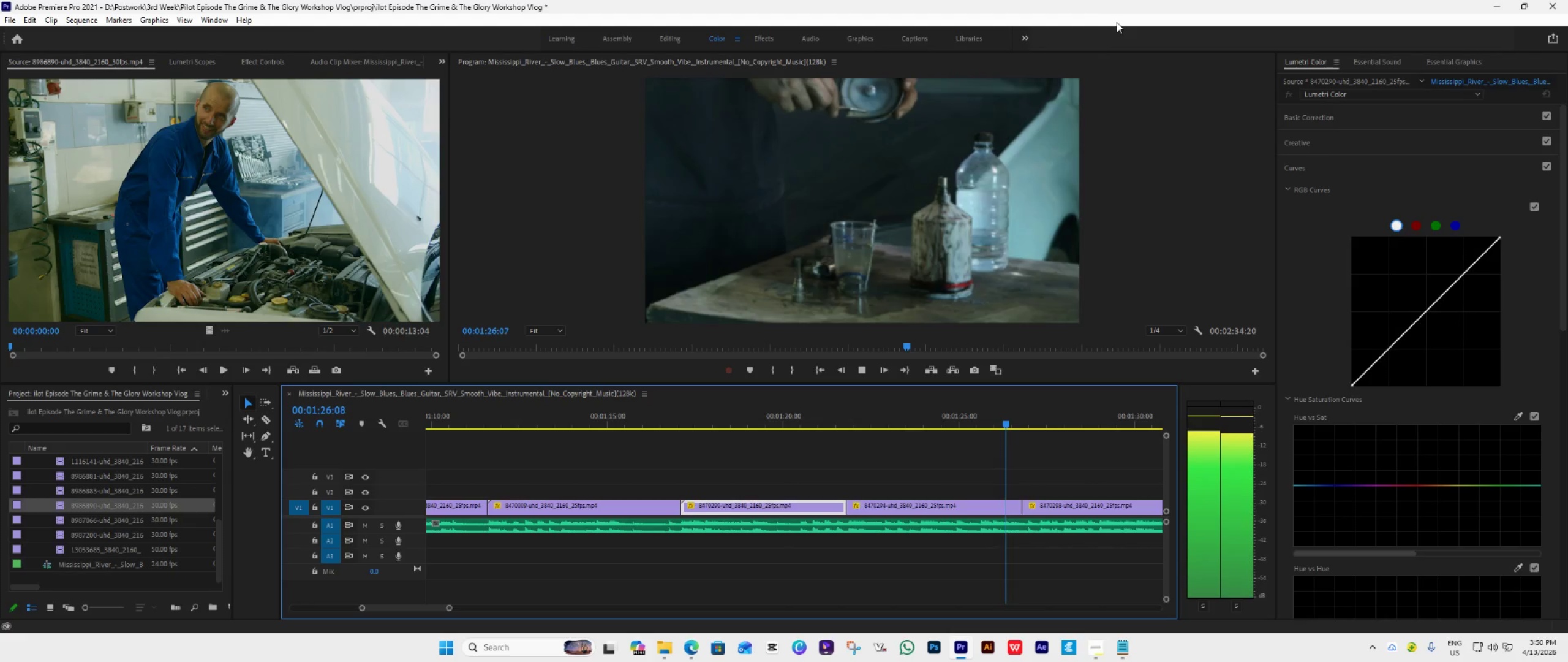 
wait(6.77)
 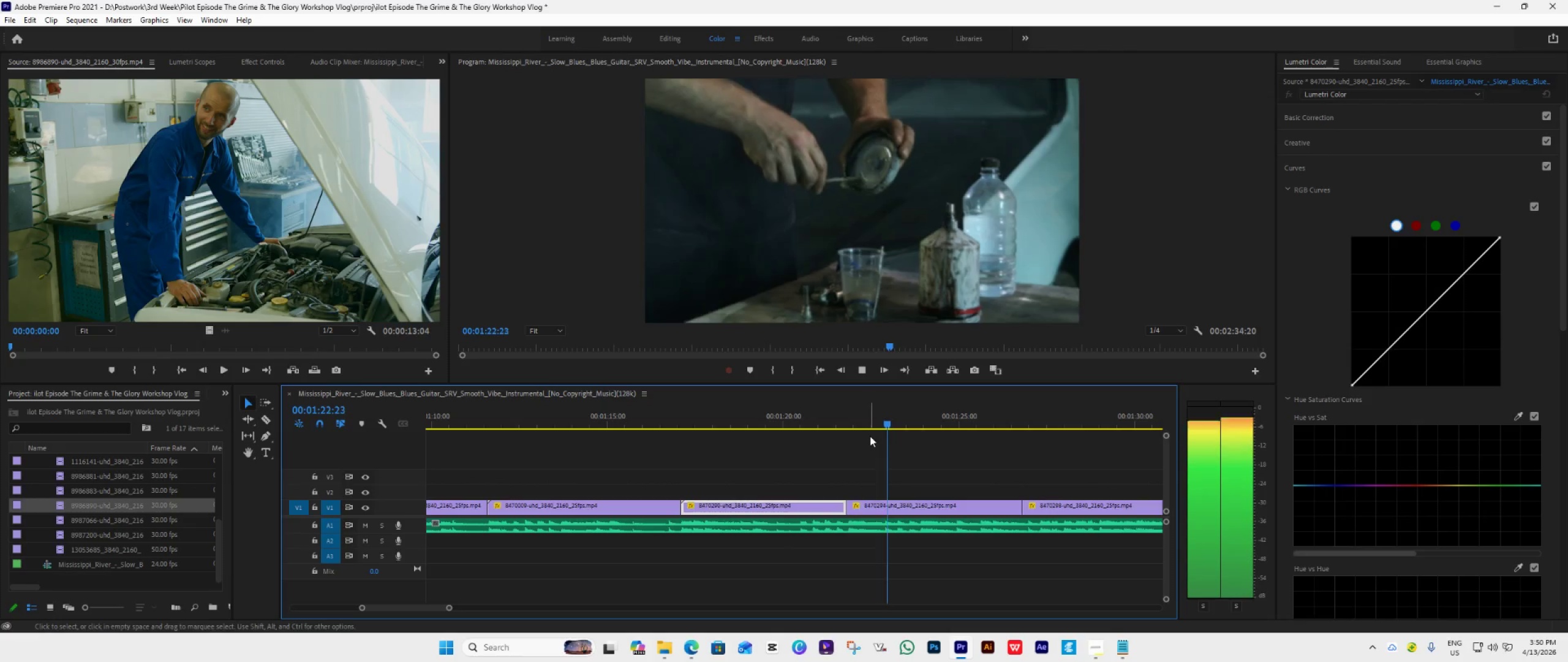 
key(Space)
 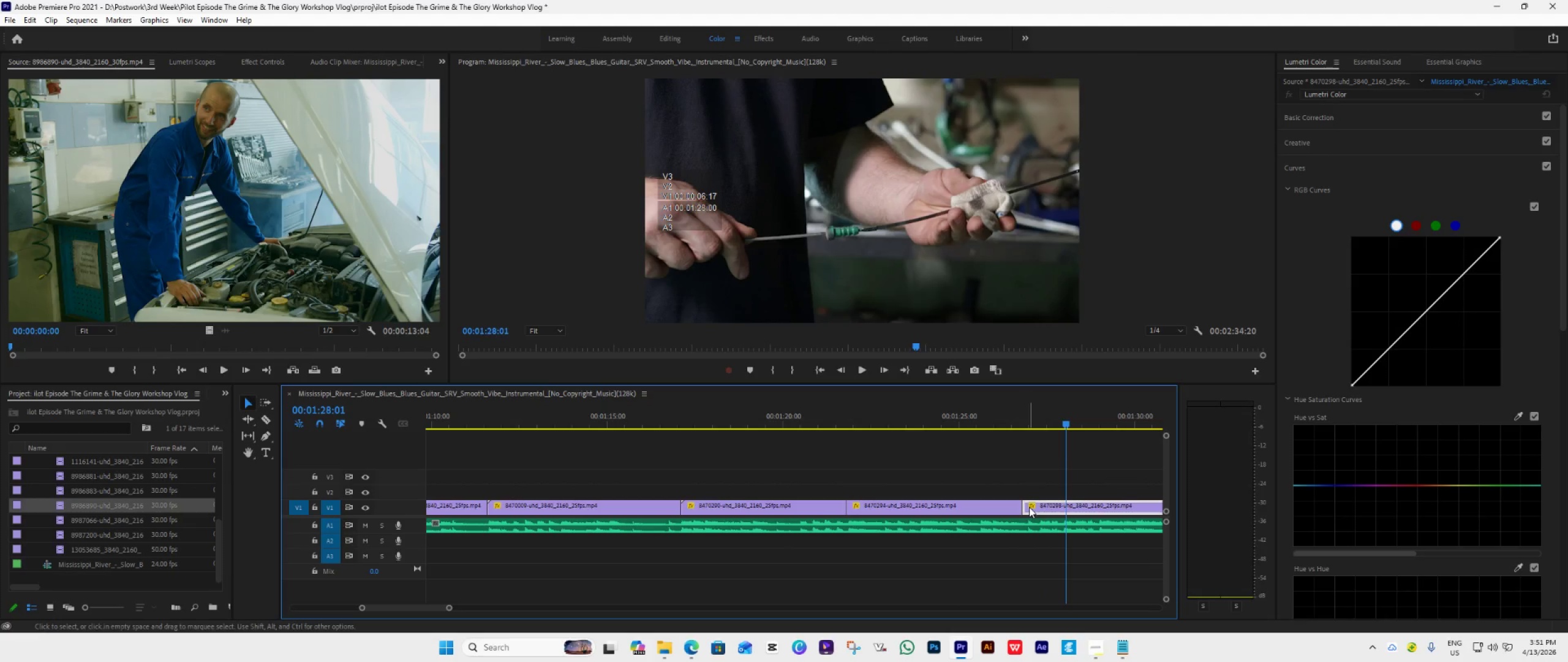 
left_click_drag(start_coordinate=[1027, 506], to_coordinate=[1044, 522])
 